 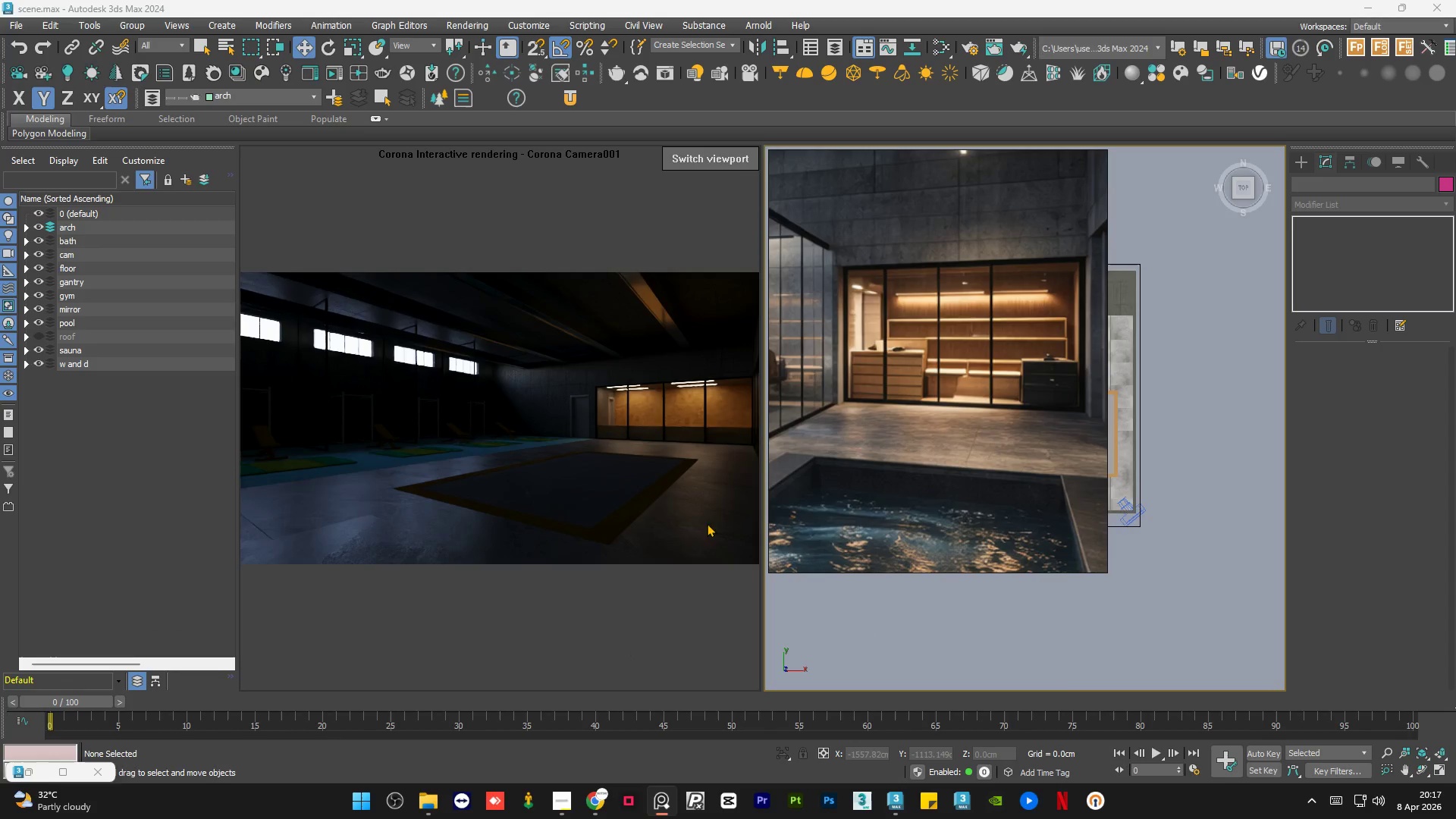 
left_click_drag(start_coordinate=[896, 162], to_coordinate=[143, 57])
 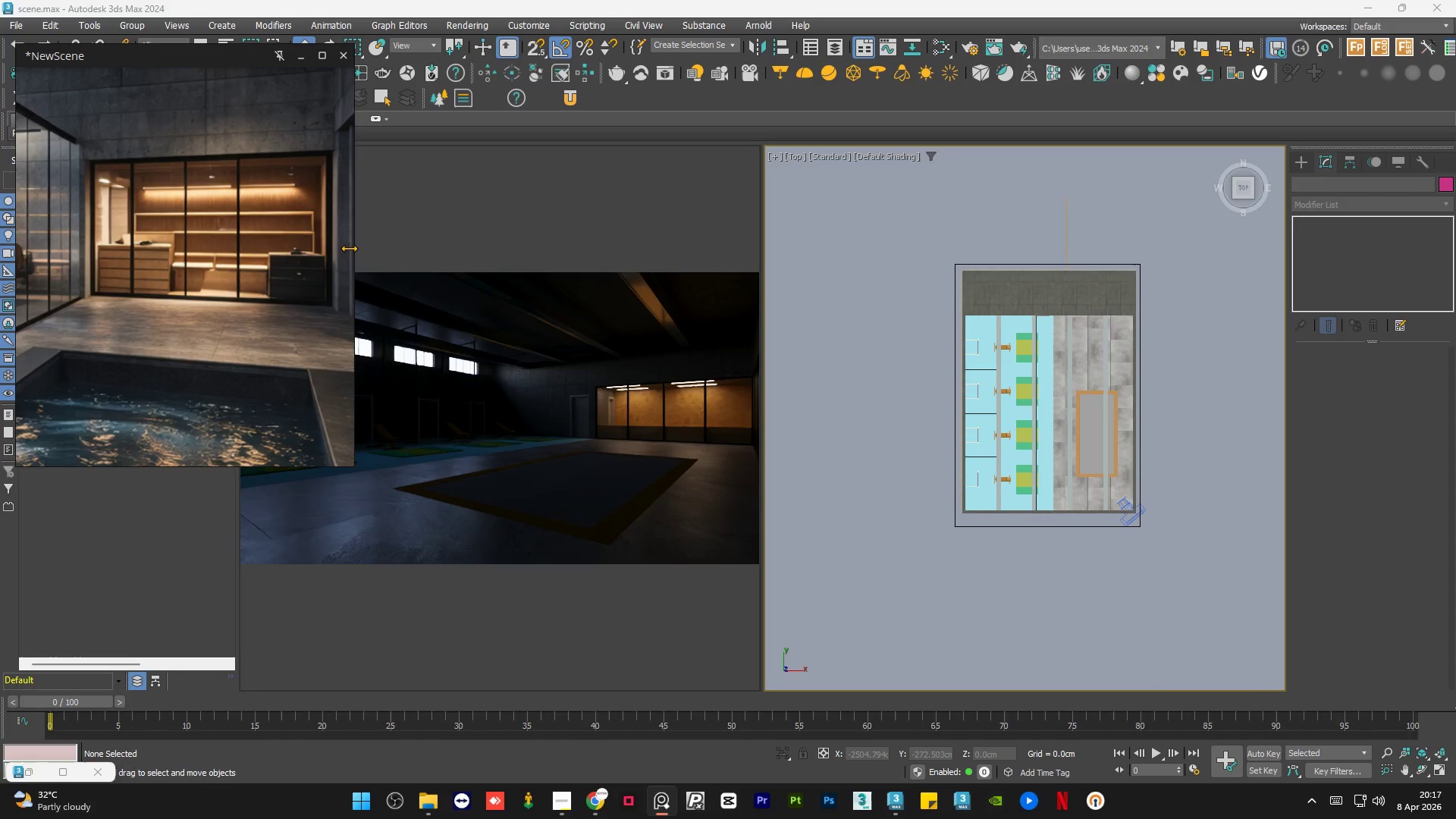 
left_click_drag(start_coordinate=[349, 247], to_coordinate=[229, 255])
 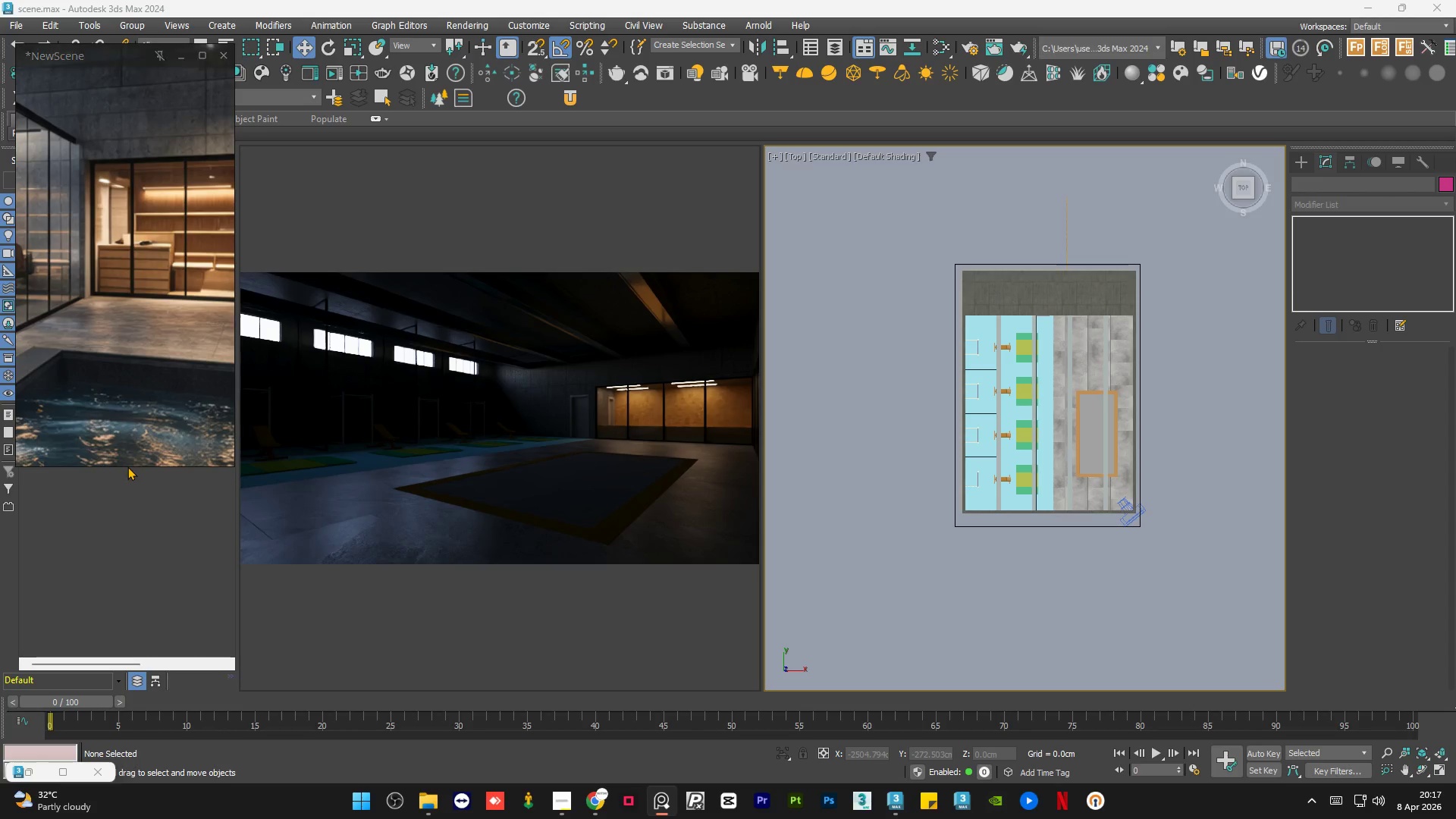 
left_click_drag(start_coordinate=[129, 464], to_coordinate=[130, 396])
 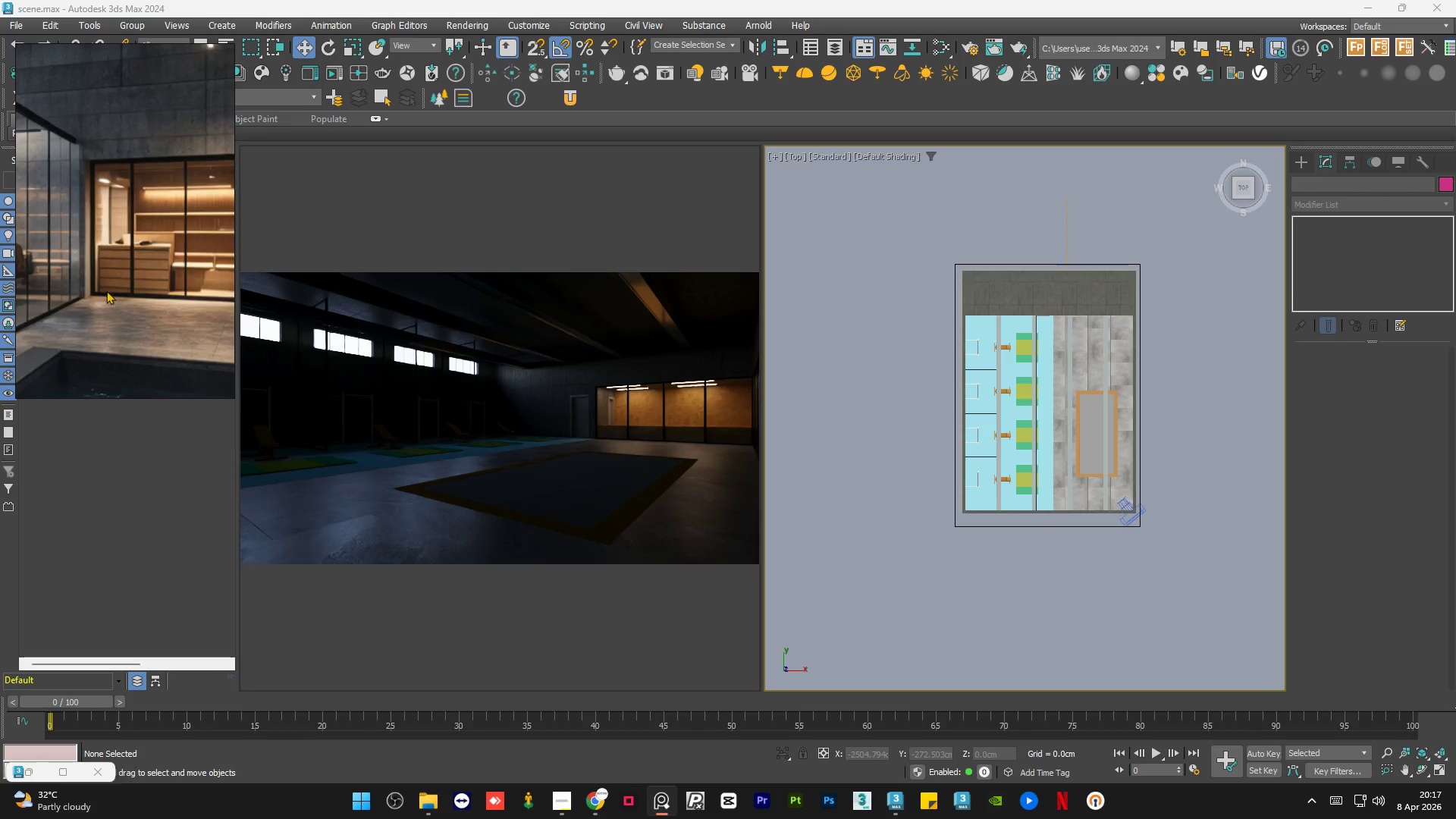 
scroll: coordinate [150, 225], scroll_direction: down, amount: 11.0
 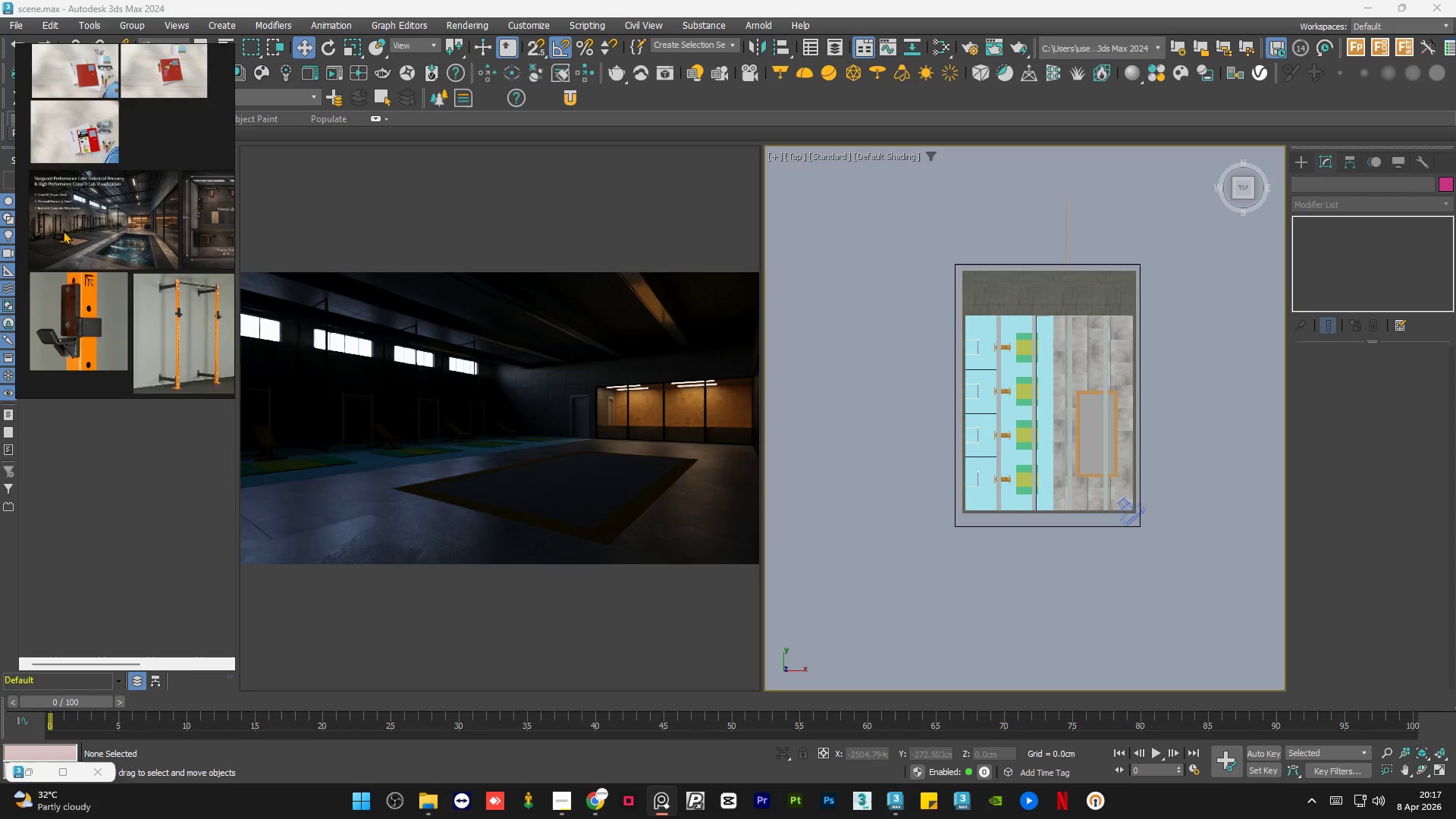 
scroll: coordinate [63, 231], scroll_direction: up, amount: 2.0
 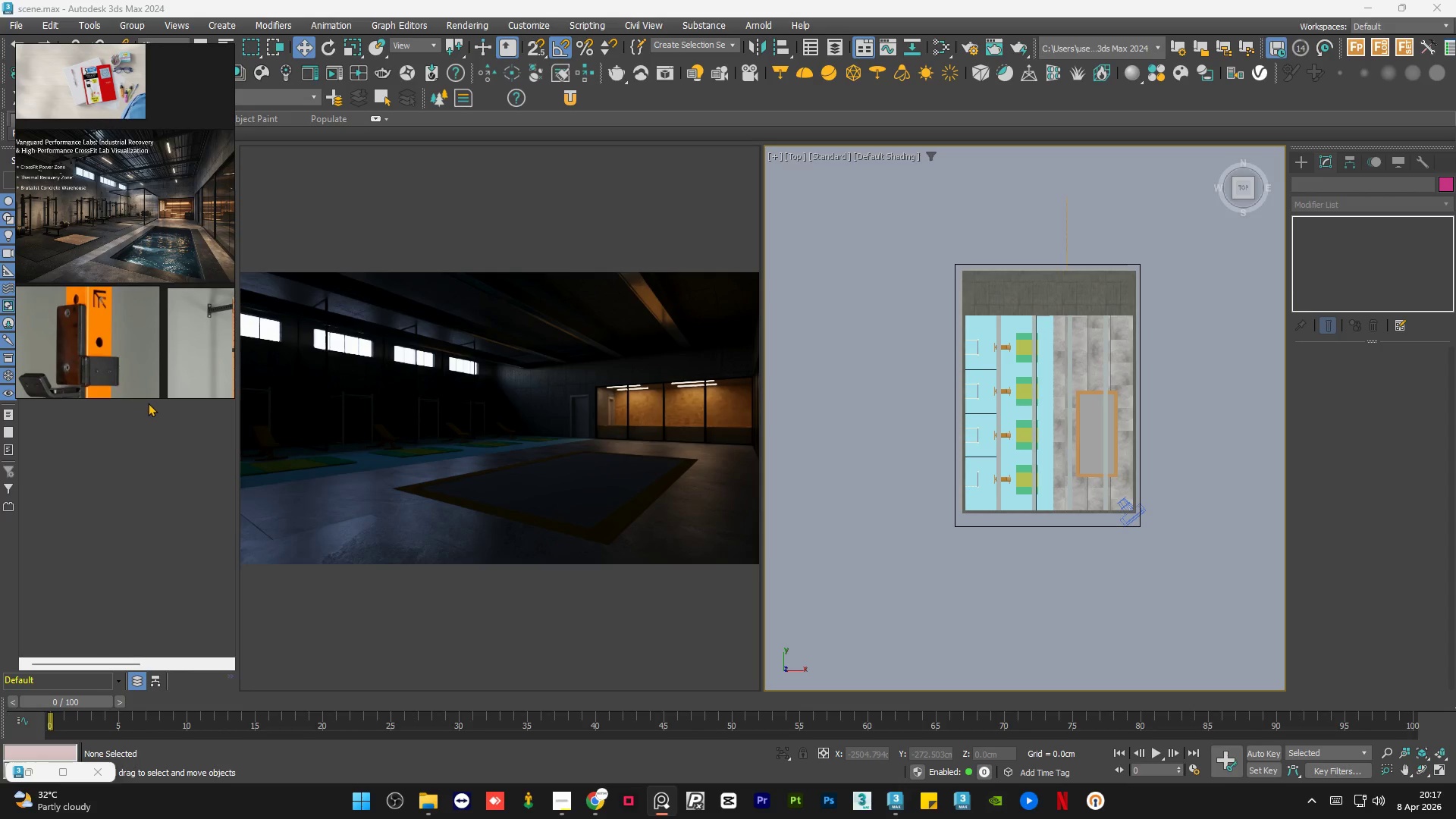 
left_click_drag(start_coordinate=[147, 398], to_coordinate=[152, 268])
 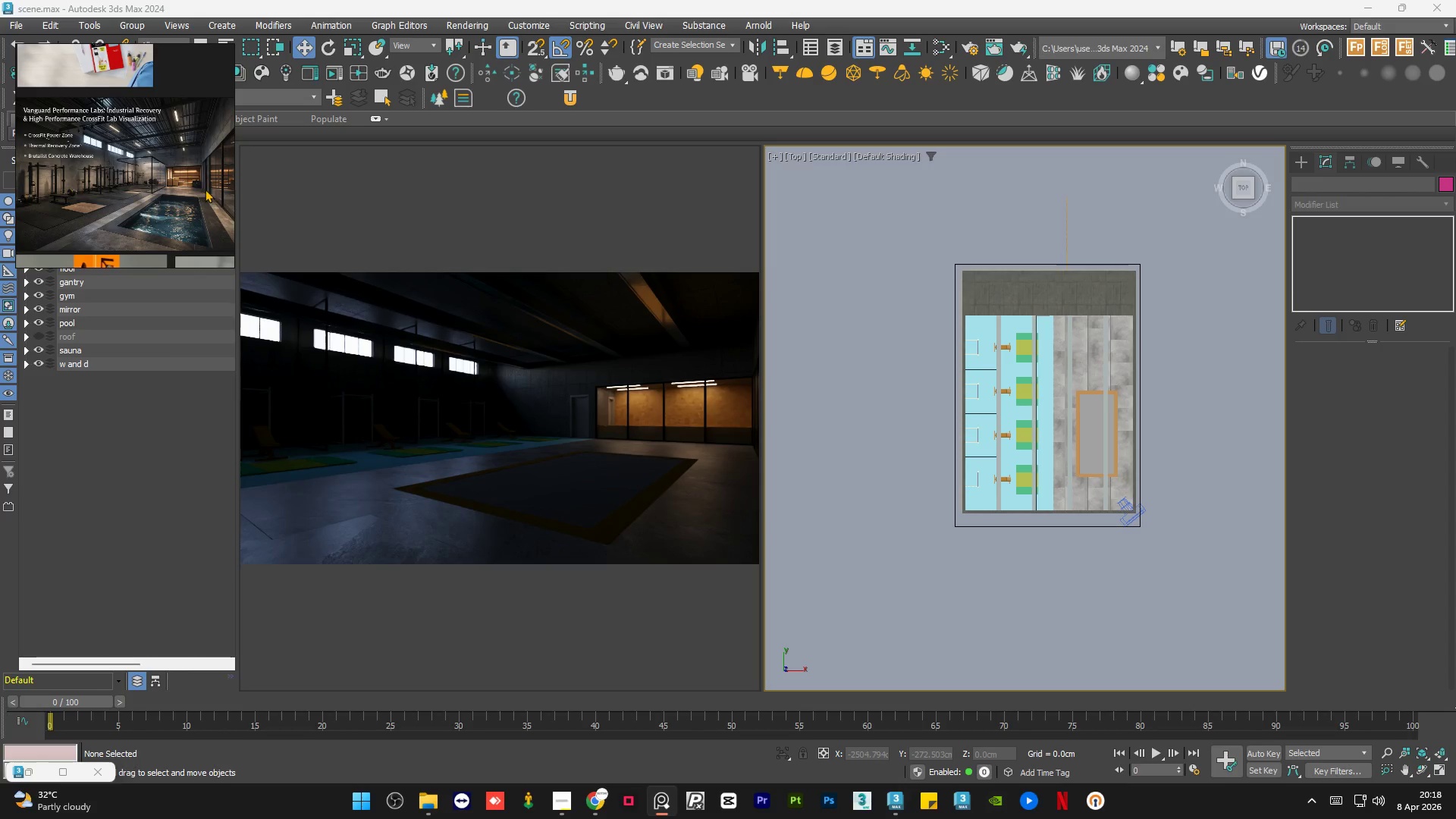 
left_click_drag(start_coordinate=[232, 180], to_coordinate=[403, 199])
 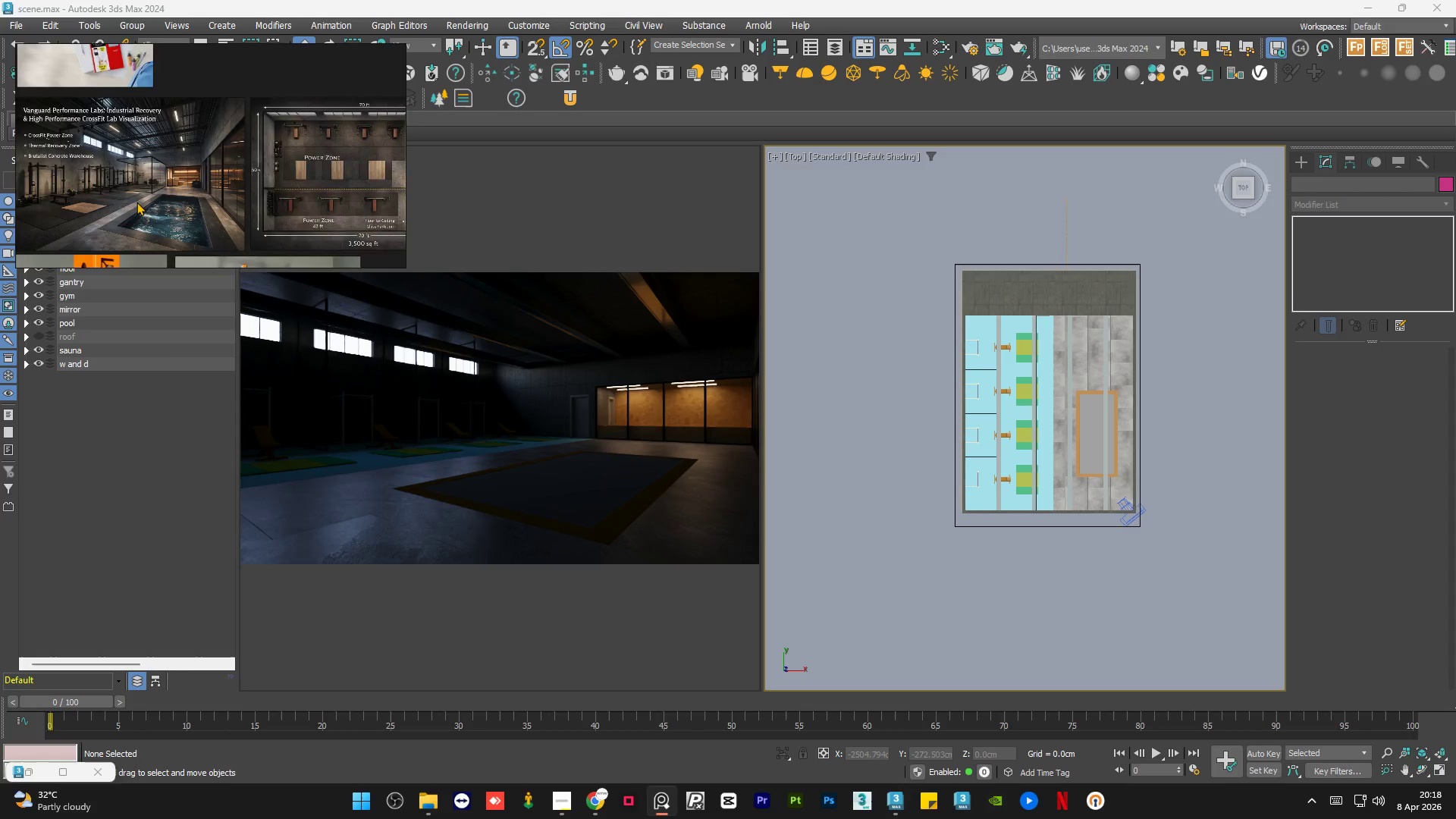 
scroll: coordinate [136, 202], scroll_direction: up, amount: 1.0
 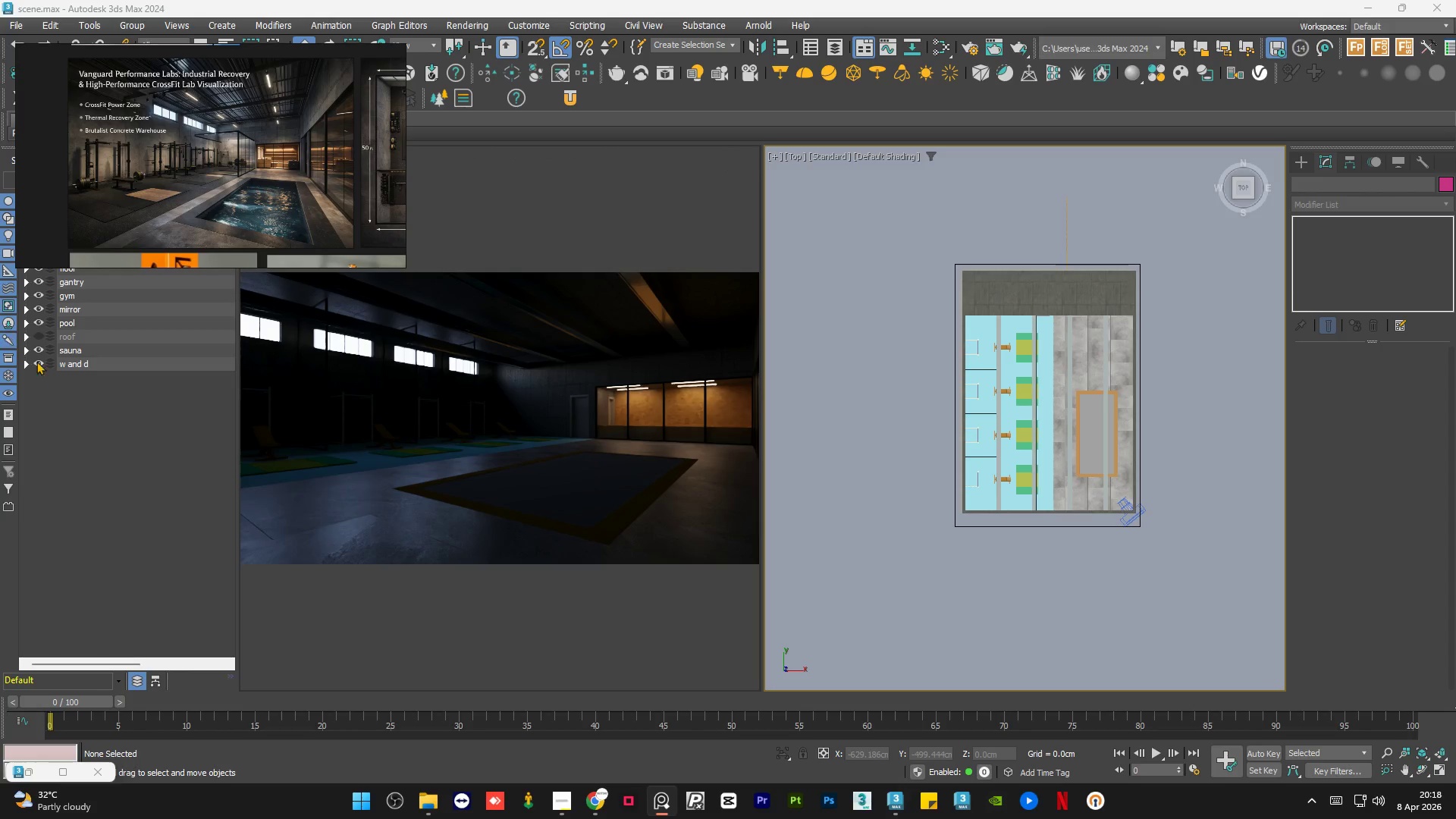 
wait(5.41)
 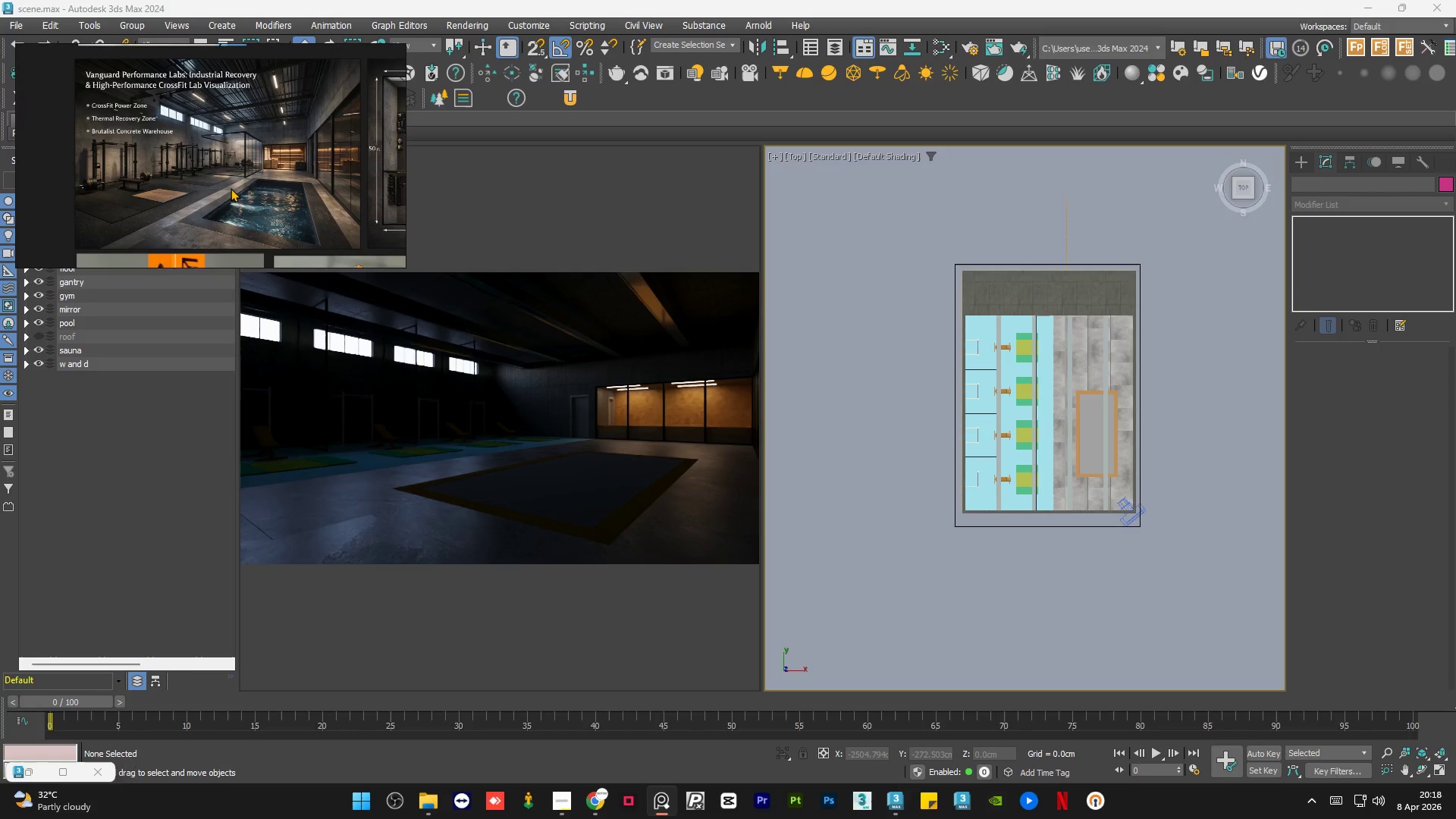 
left_click([36, 334])
 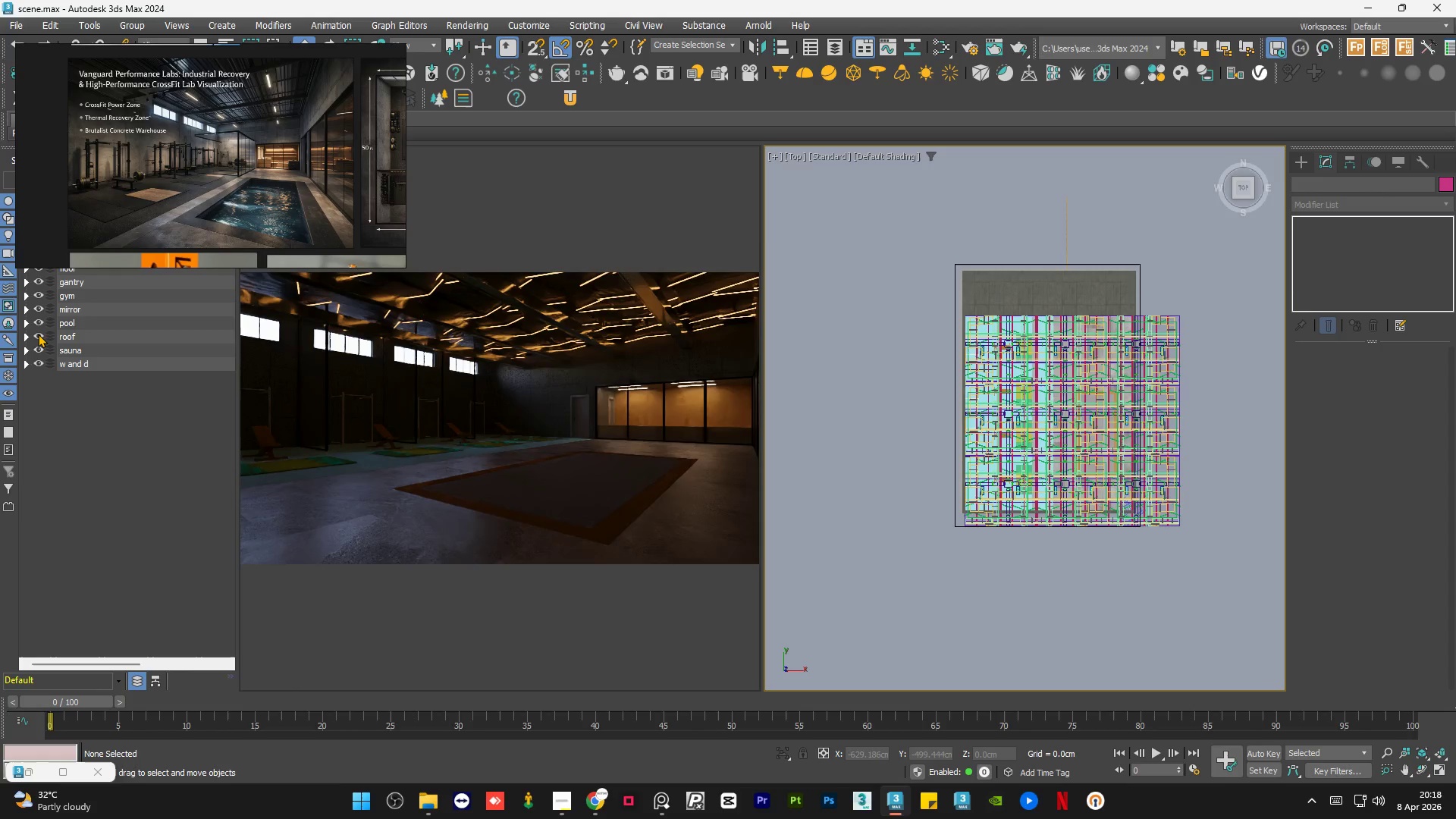 
wait(6.38)
 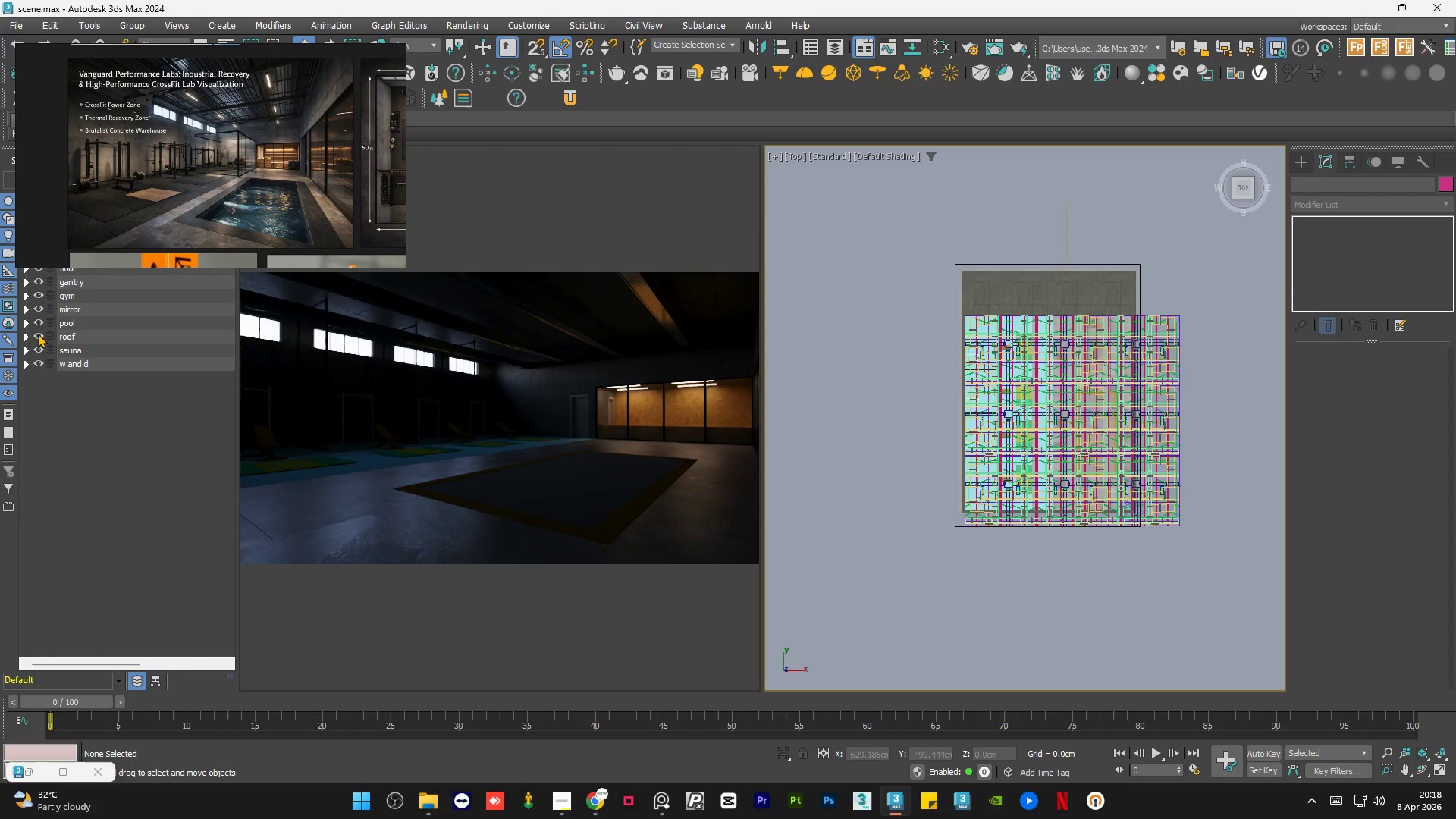 
scroll: coordinate [1046, 419], scroll_direction: up, amount: 3.0
 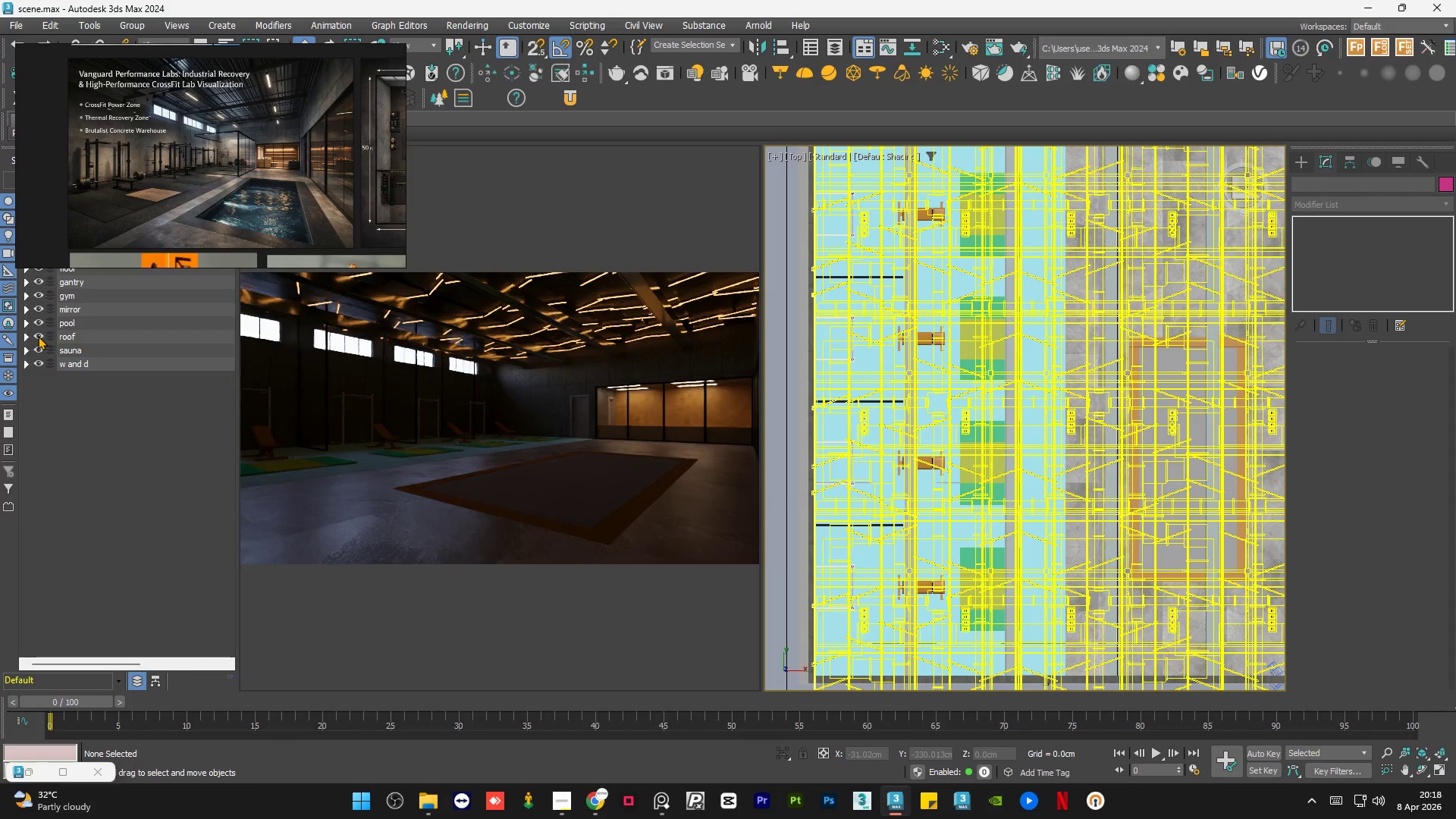 
left_click([38, 336])
 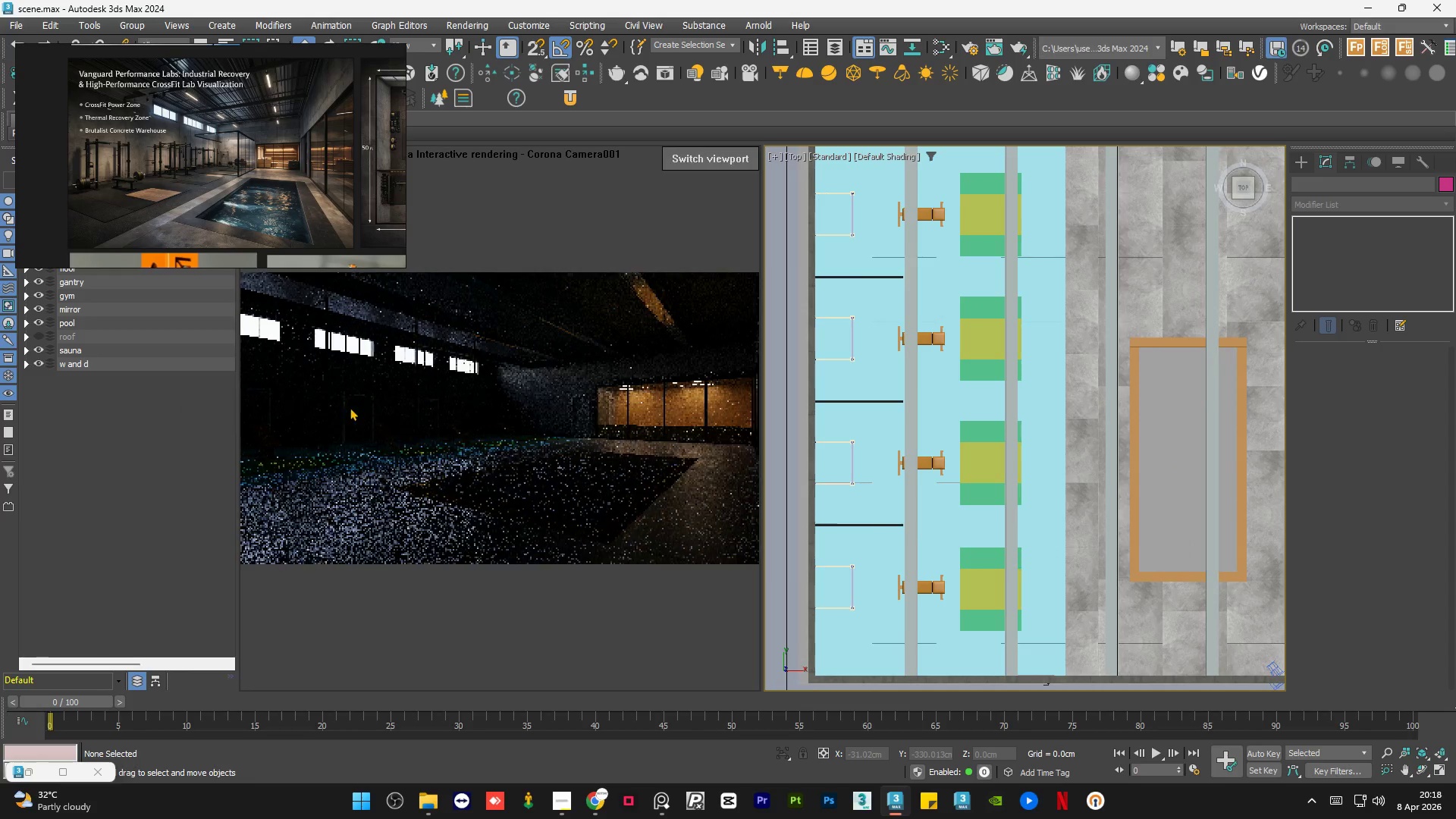 
scroll: coordinate [917, 418], scroll_direction: down, amount: 2.0
 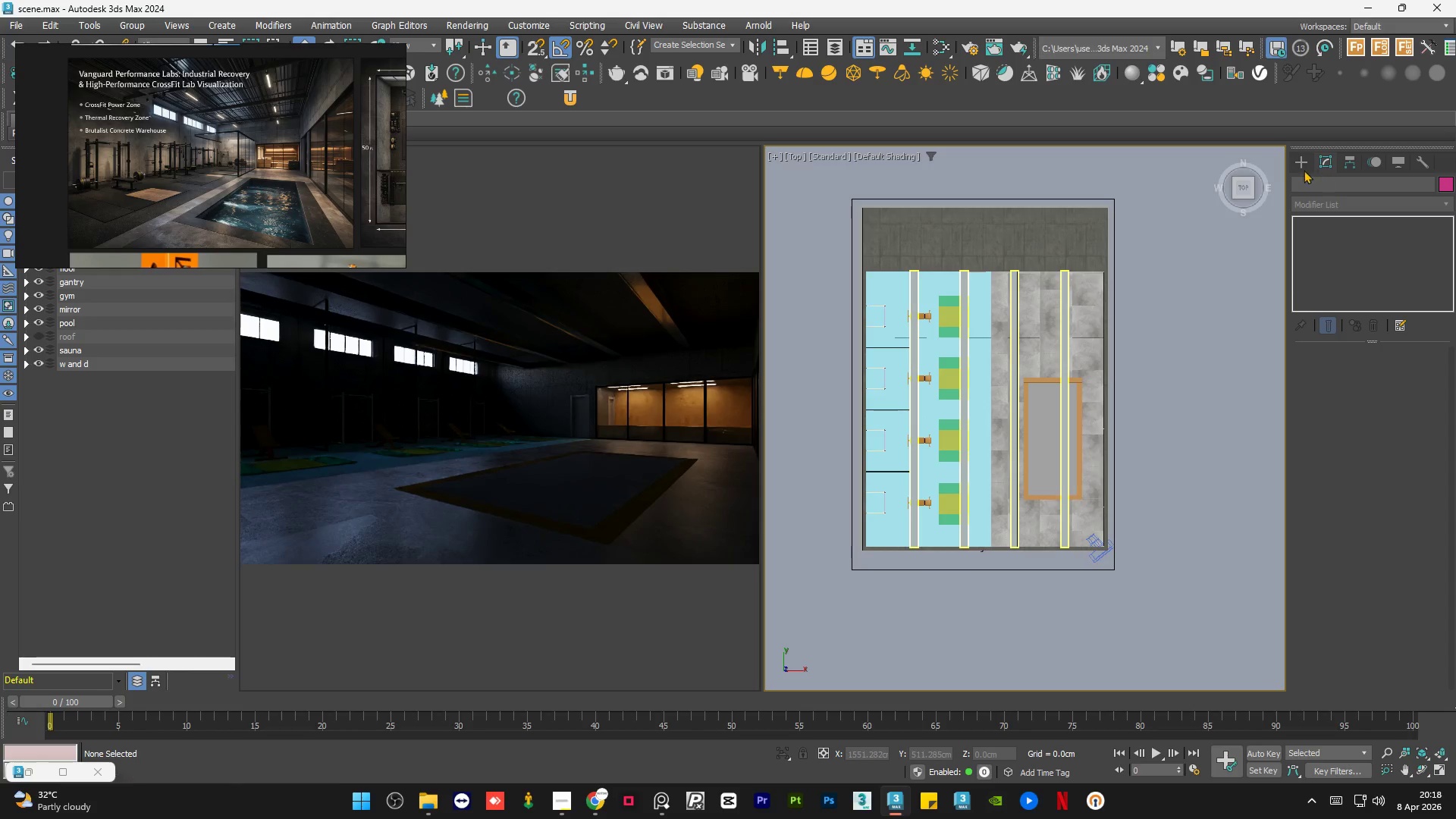 
left_click([1302, 165])
 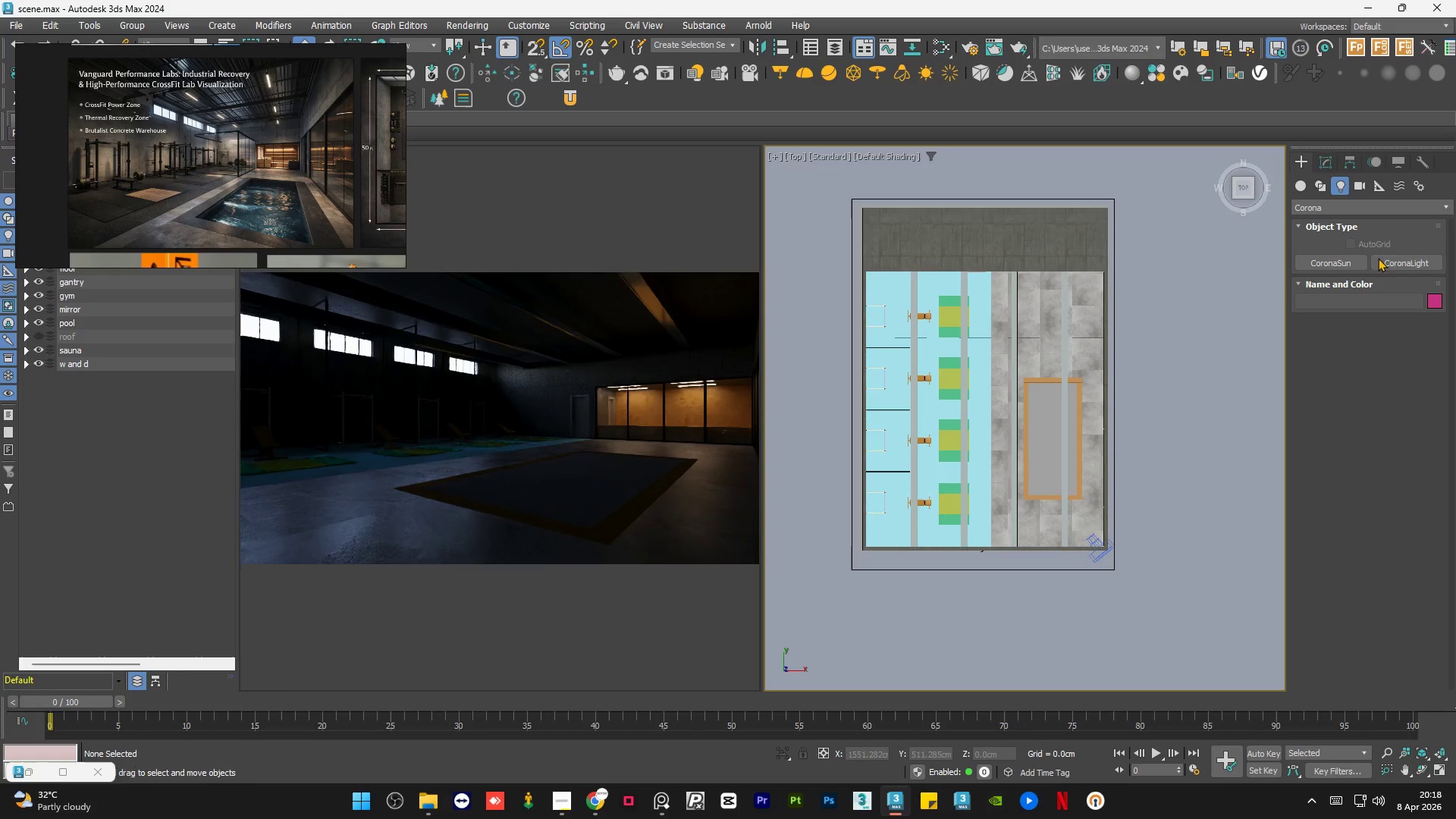 
left_click([1395, 265])
 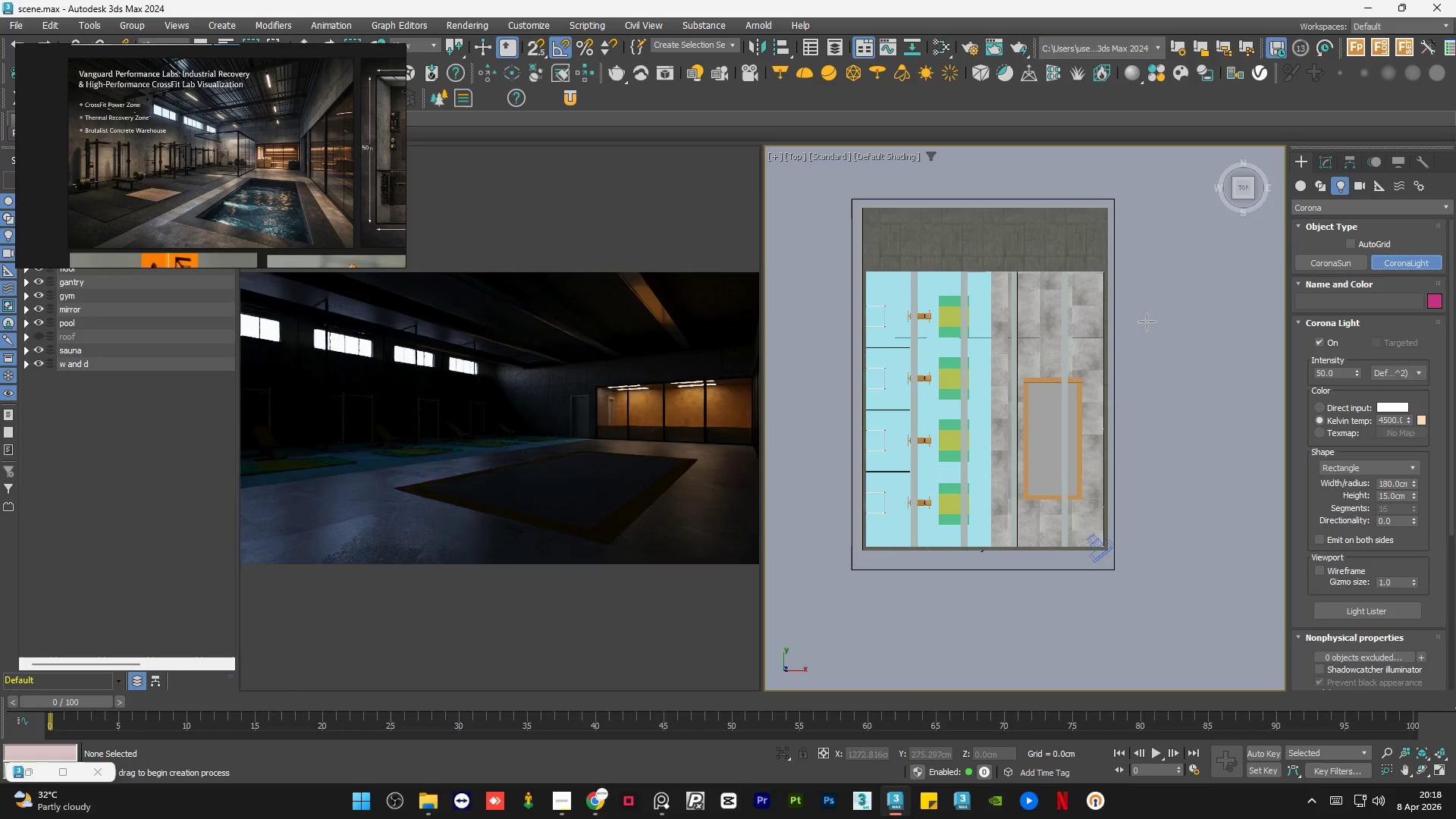 
scroll: coordinate [929, 308], scroll_direction: up, amount: 2.0
 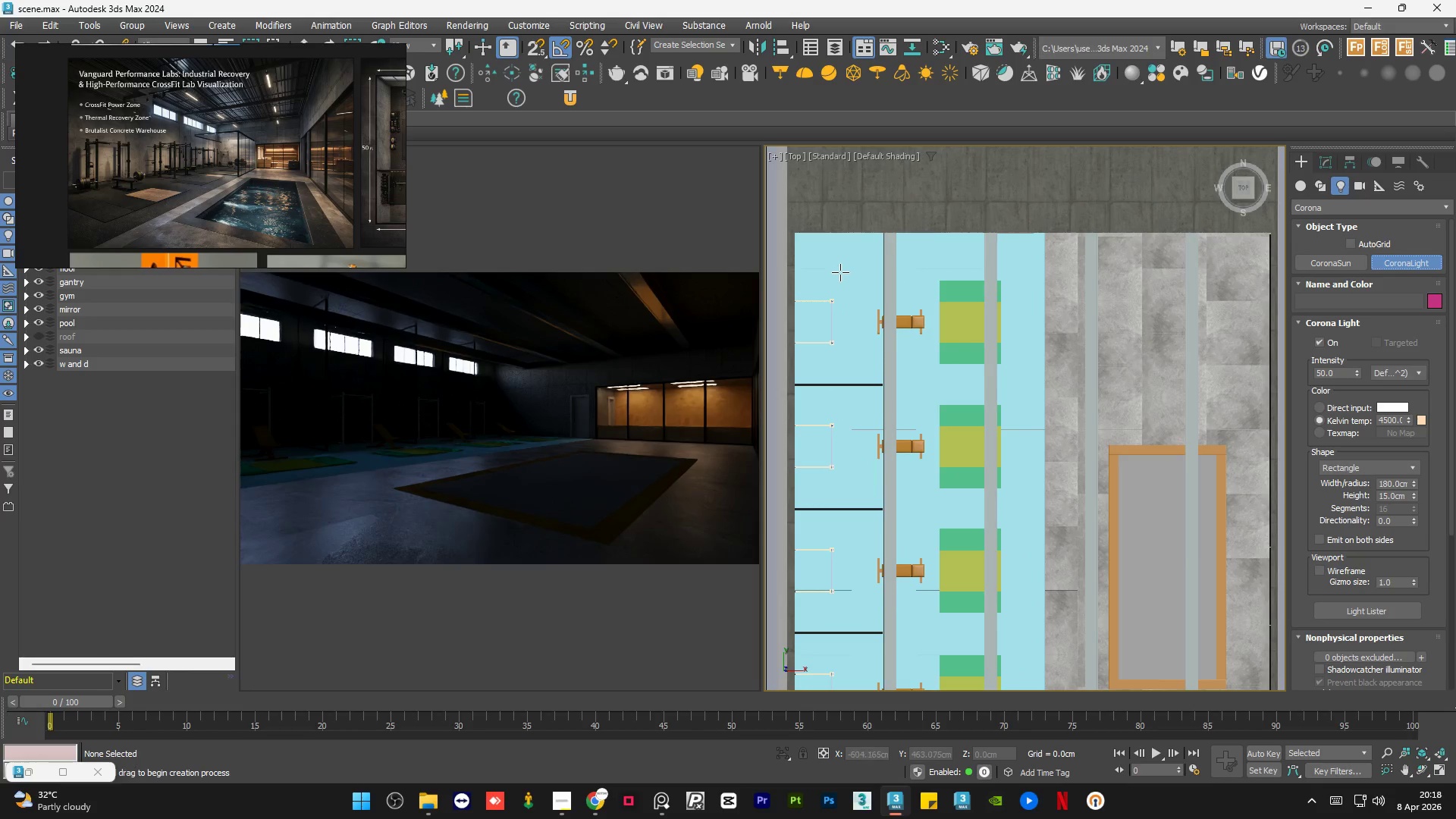 
left_click_drag(start_coordinate=[840, 271], to_coordinate=[862, 370])
 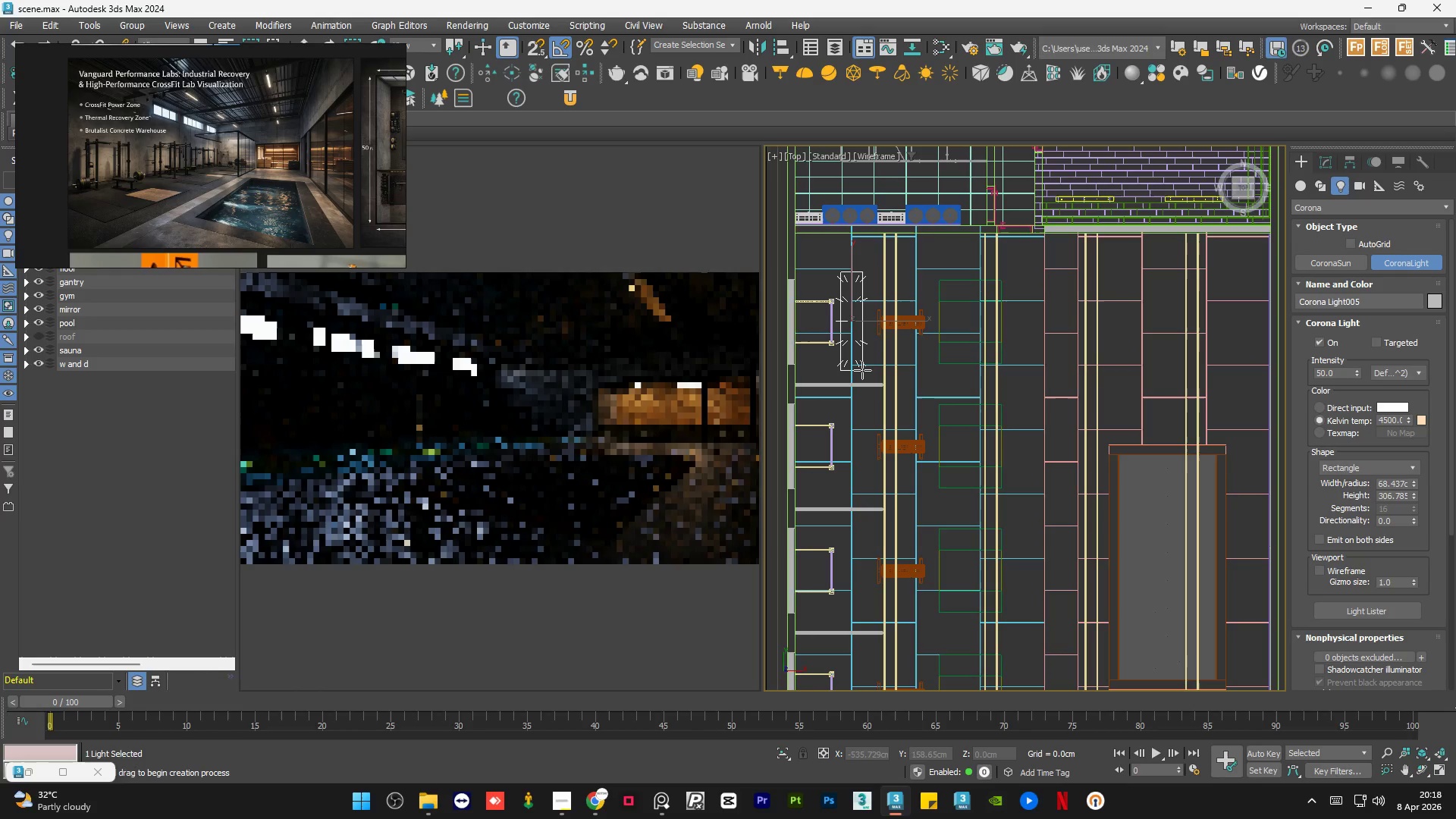 
key(F3)
 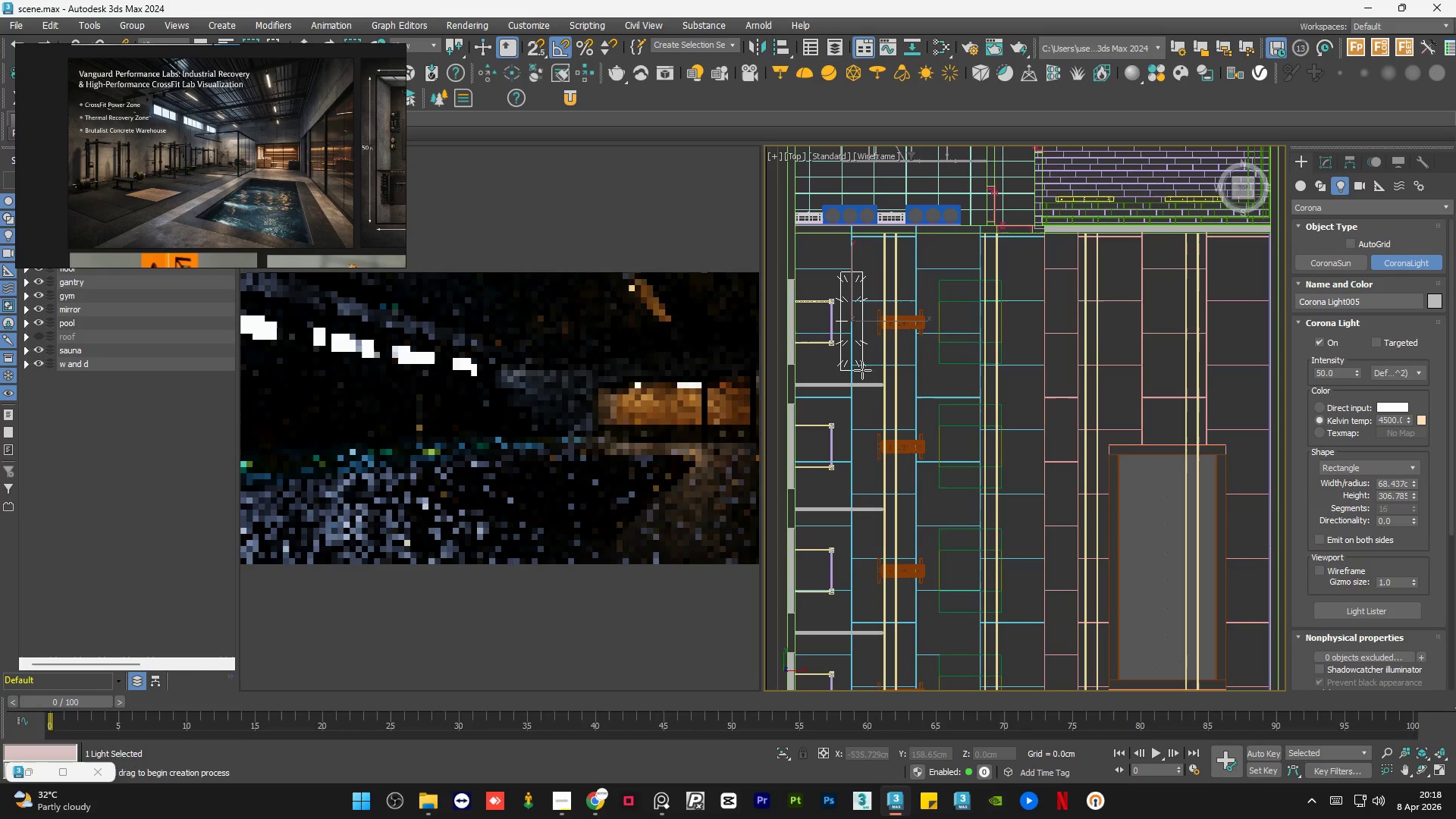 
key(W)
 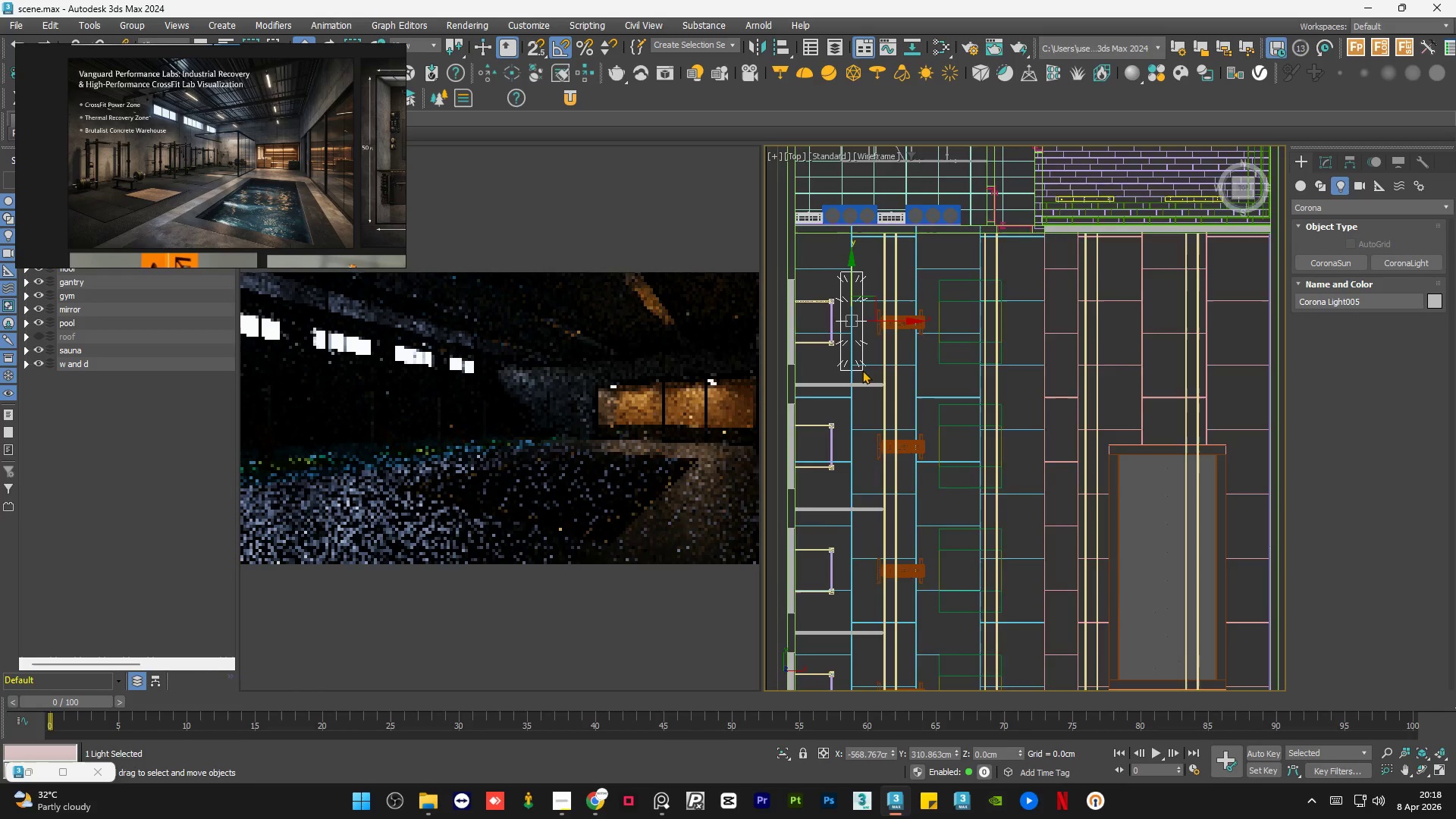 
scroll: coordinate [862, 370], scroll_direction: down, amount: 1.0
 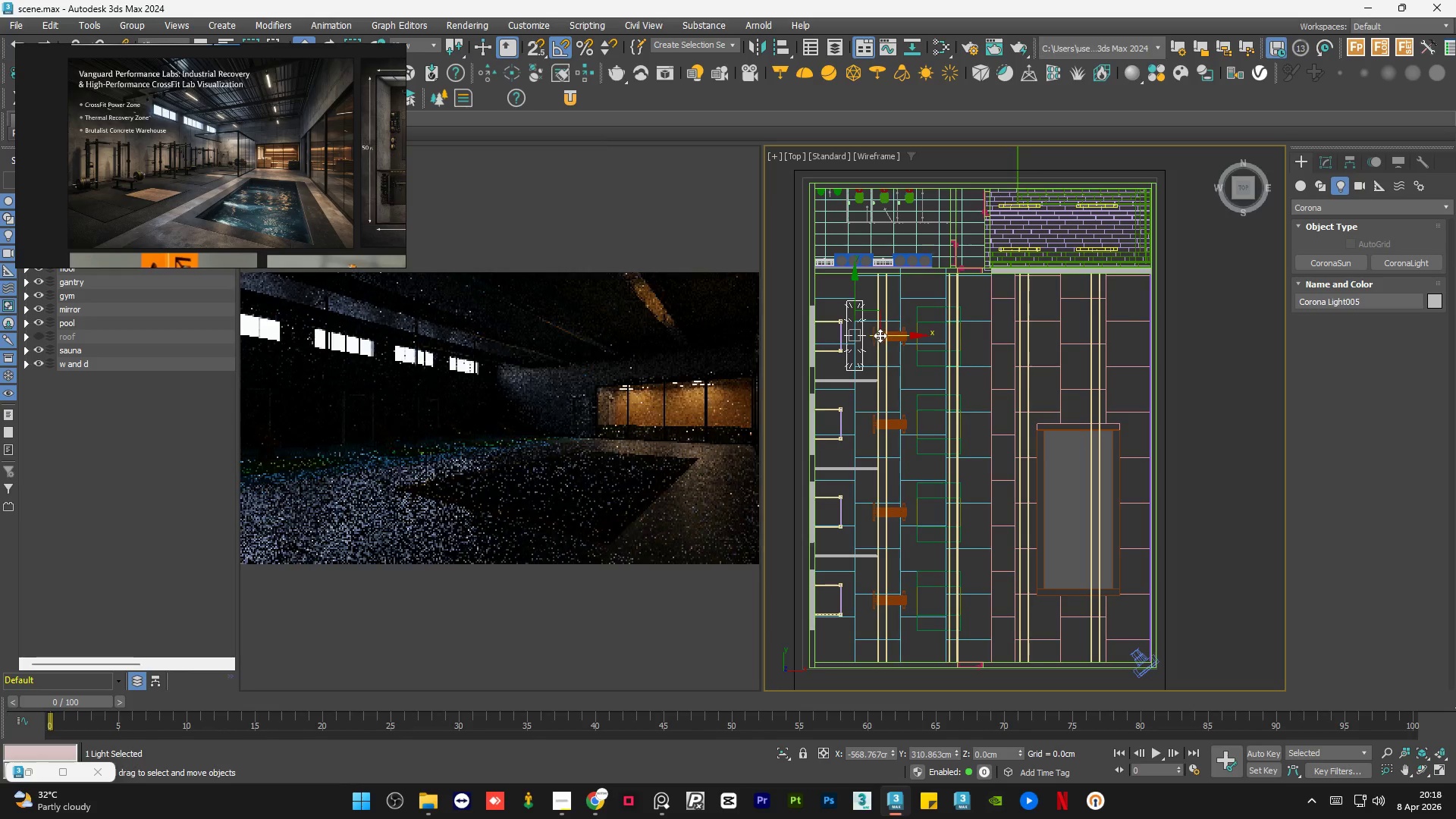 
left_click_drag(start_coordinate=[881, 334], to_coordinate=[894, 337])
 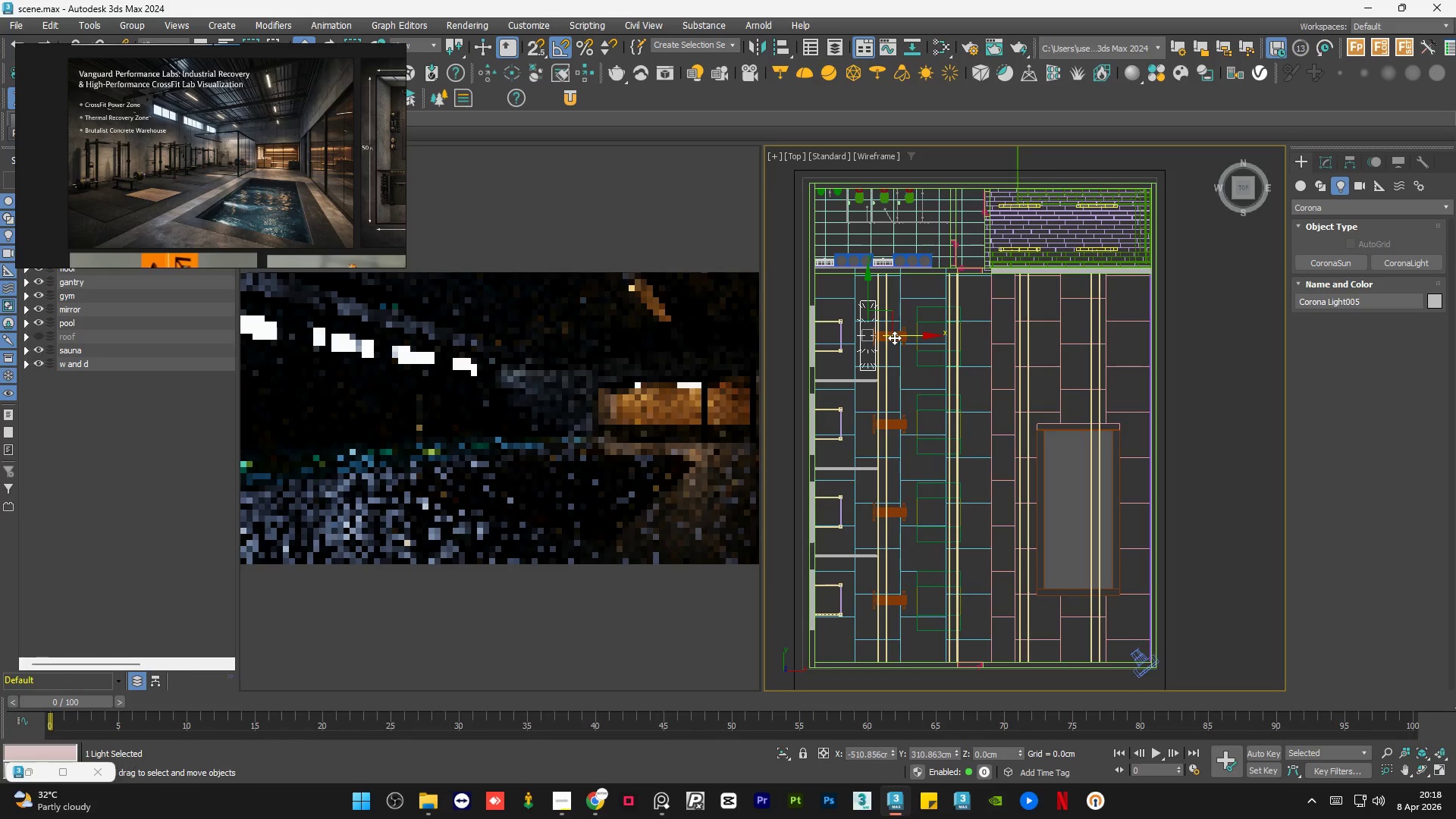 
hold_key(key=ShiftLeft, duration=1.5)
left_click_drag(start_coordinate=[894, 337], to_coordinate=[968, 346])
 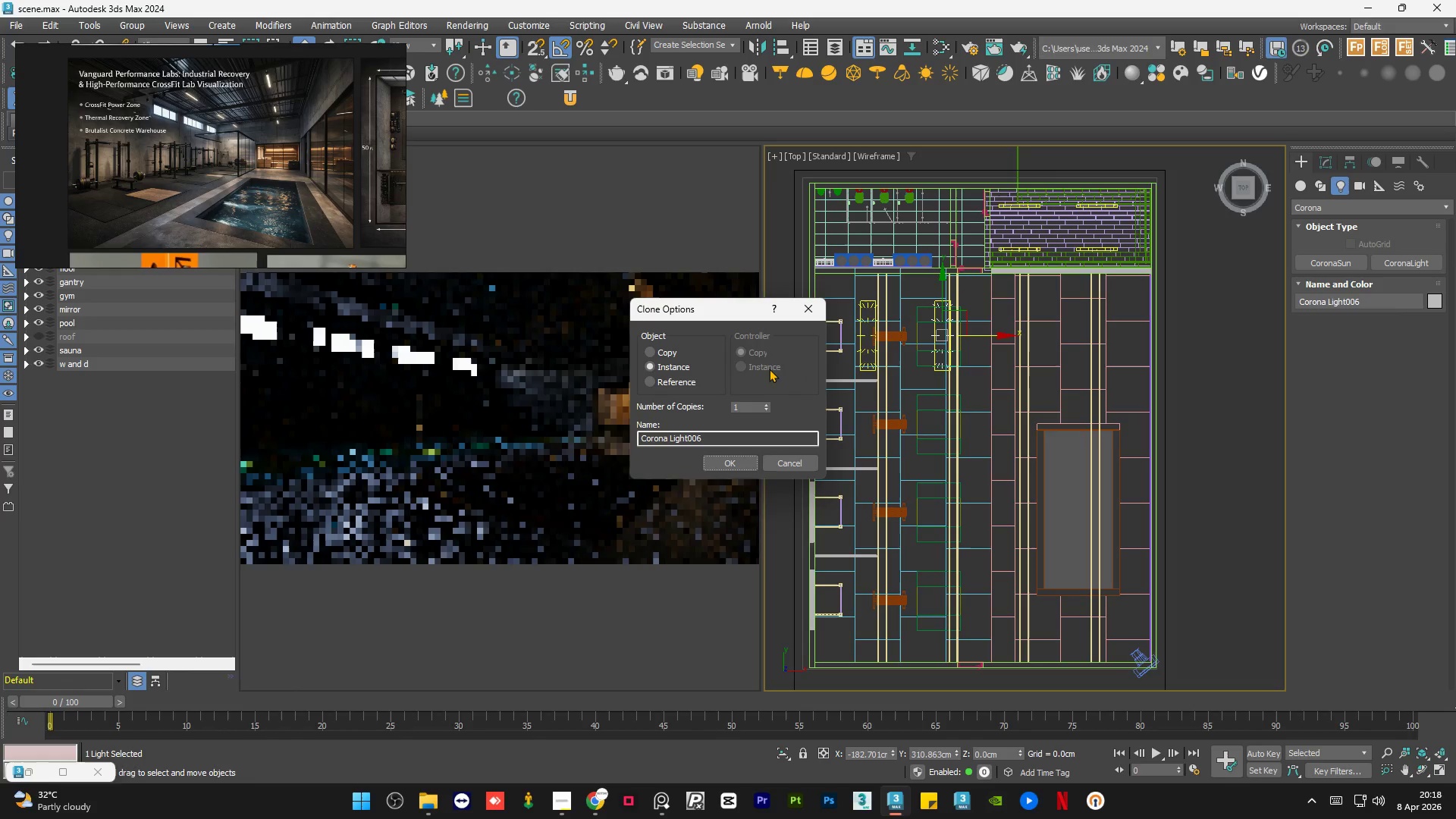 
key(Shift+ShiftLeft)
 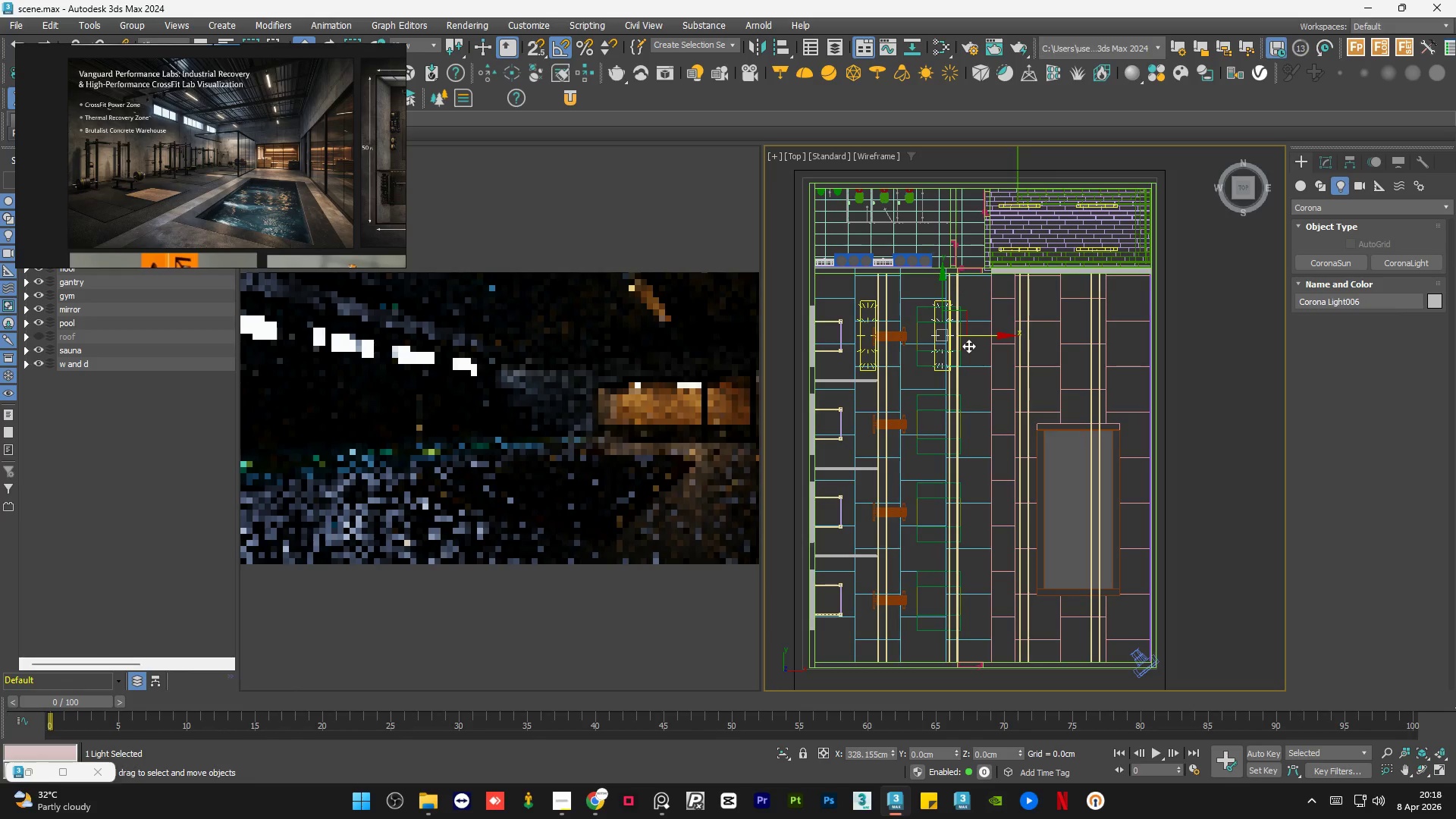 
key(Shift+ShiftLeft)
 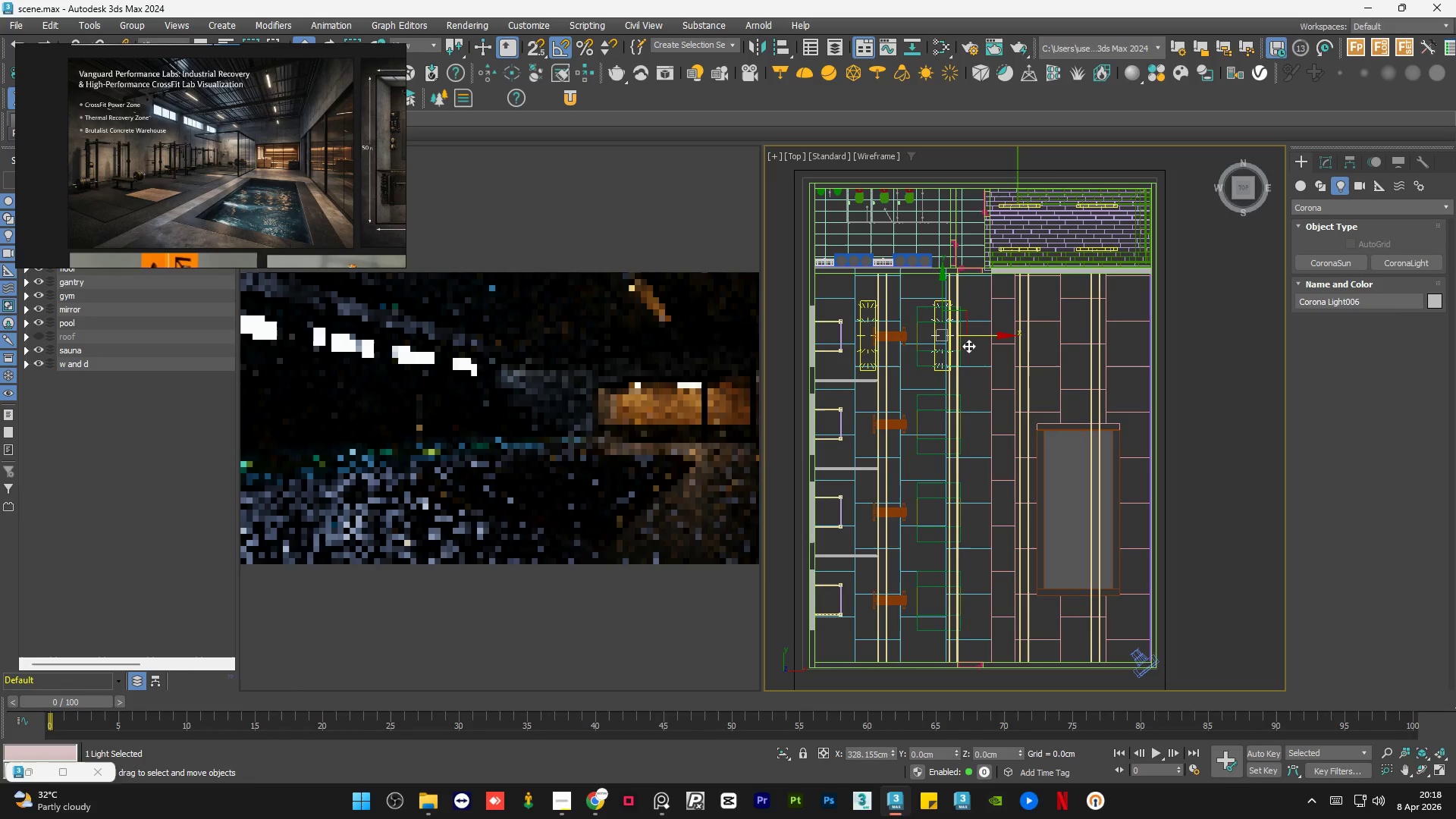 
key(Shift+ShiftLeft)
 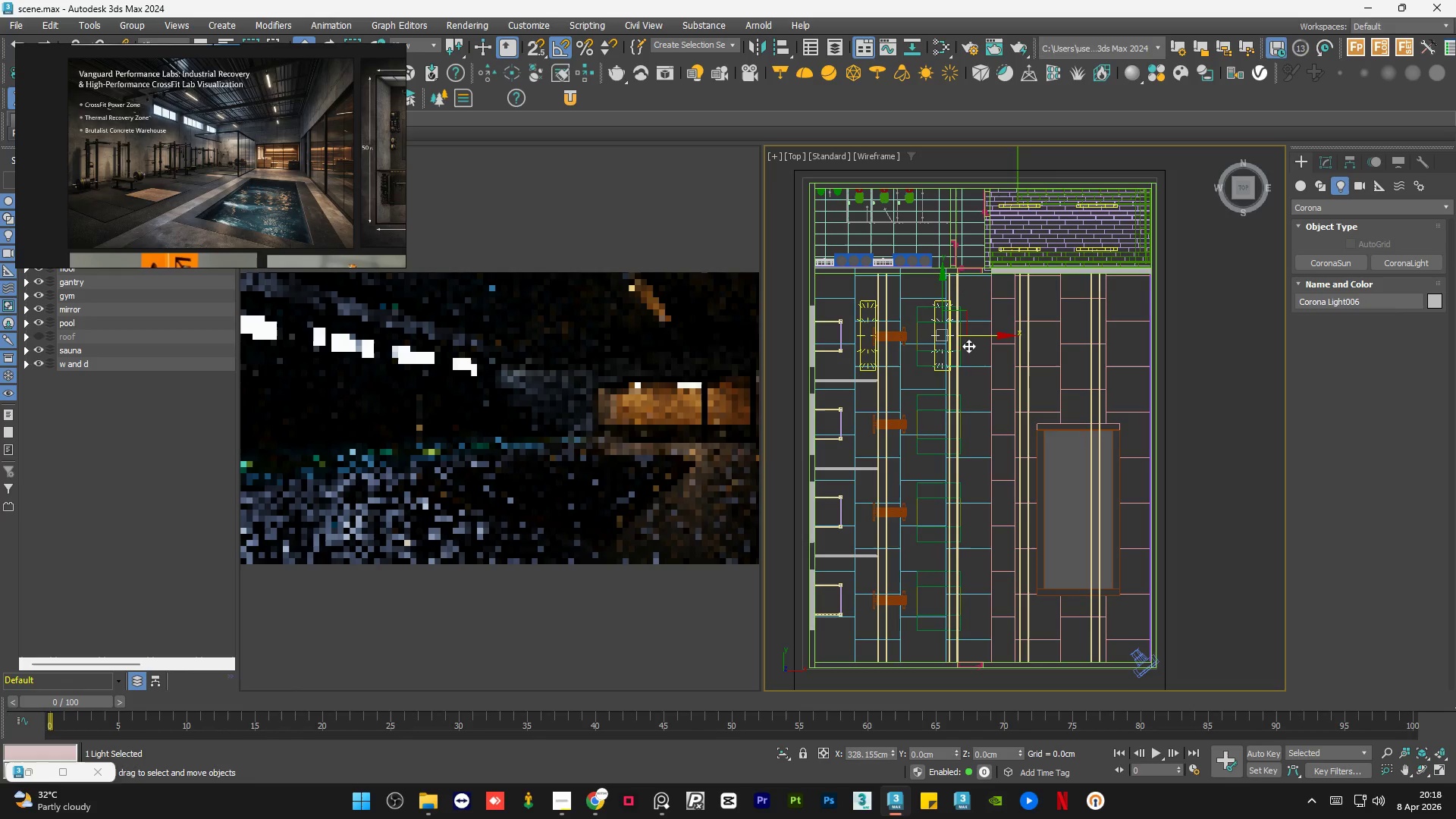 
key(Shift+ShiftLeft)
 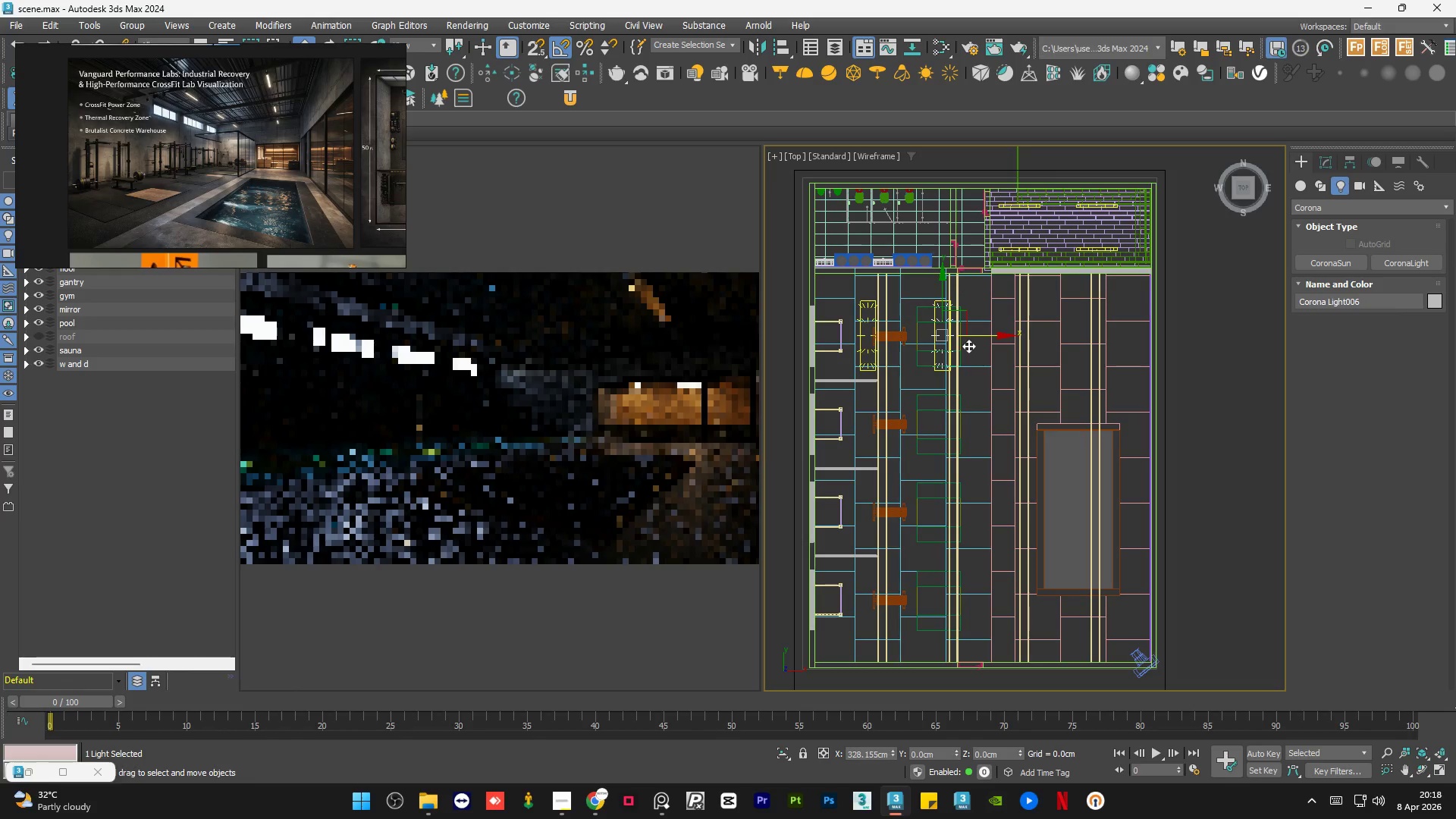 
key(Shift+ShiftLeft)
 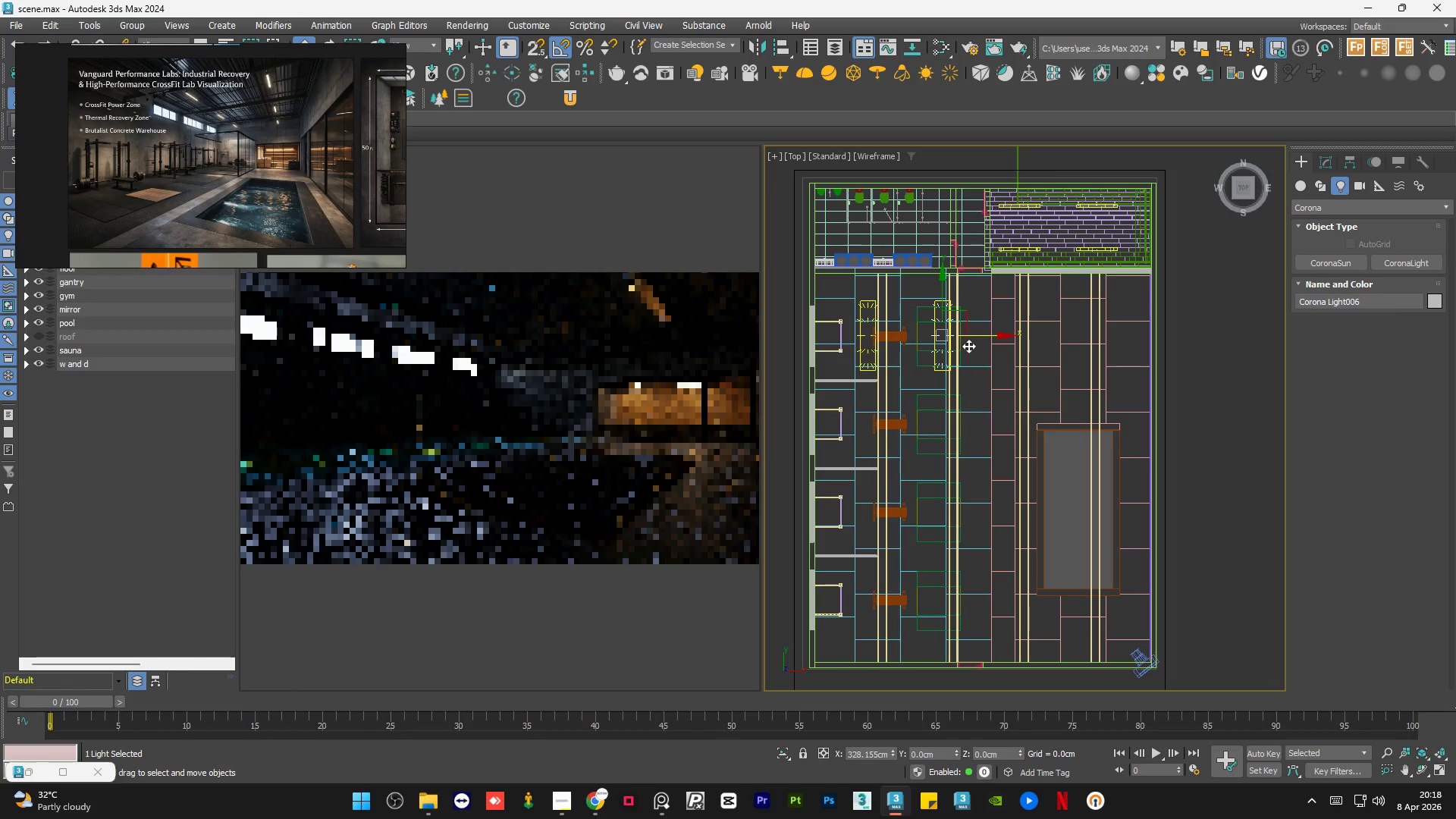 
key(Shift+ShiftLeft)
 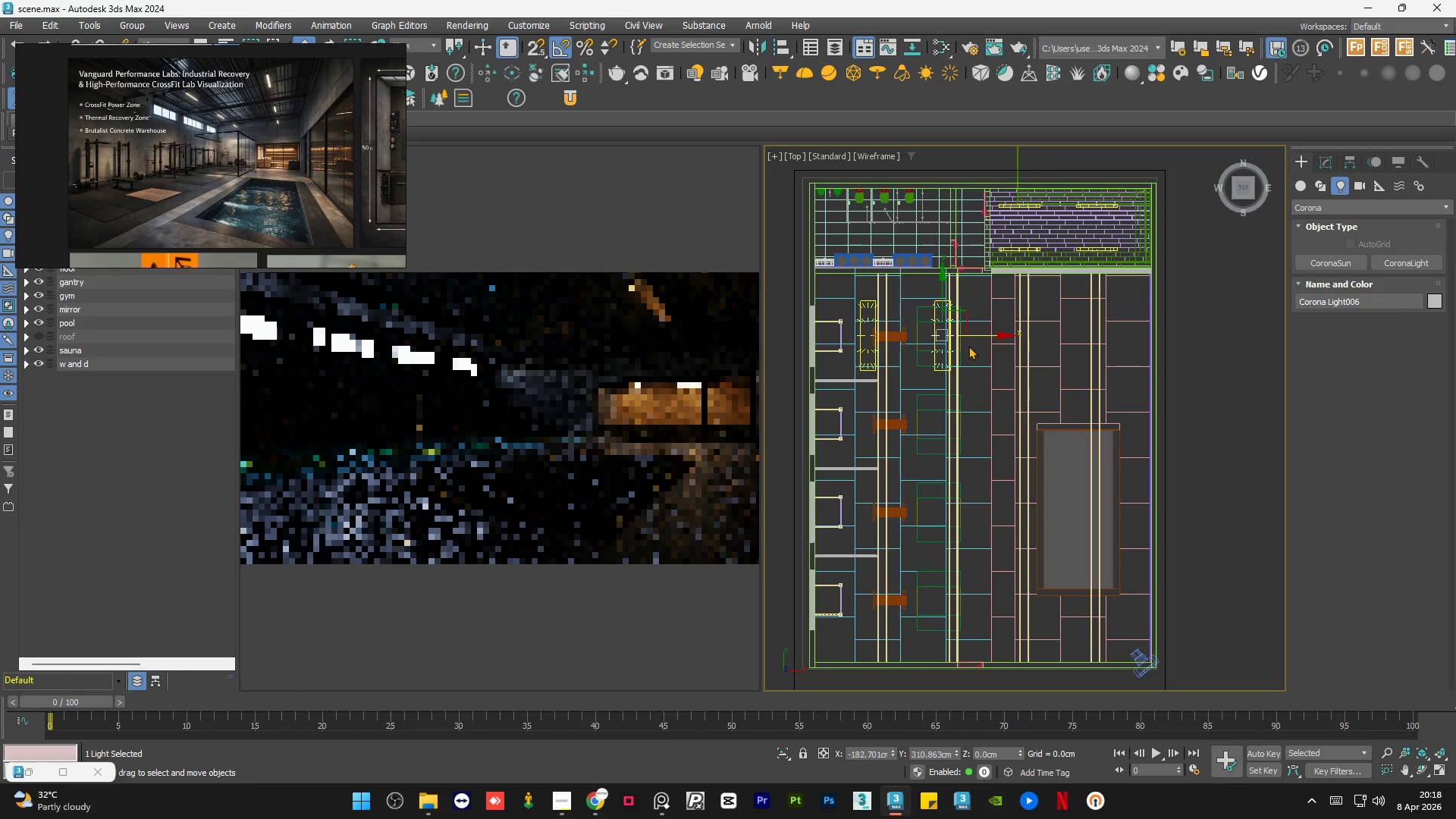 
key(Shift+ShiftLeft)
 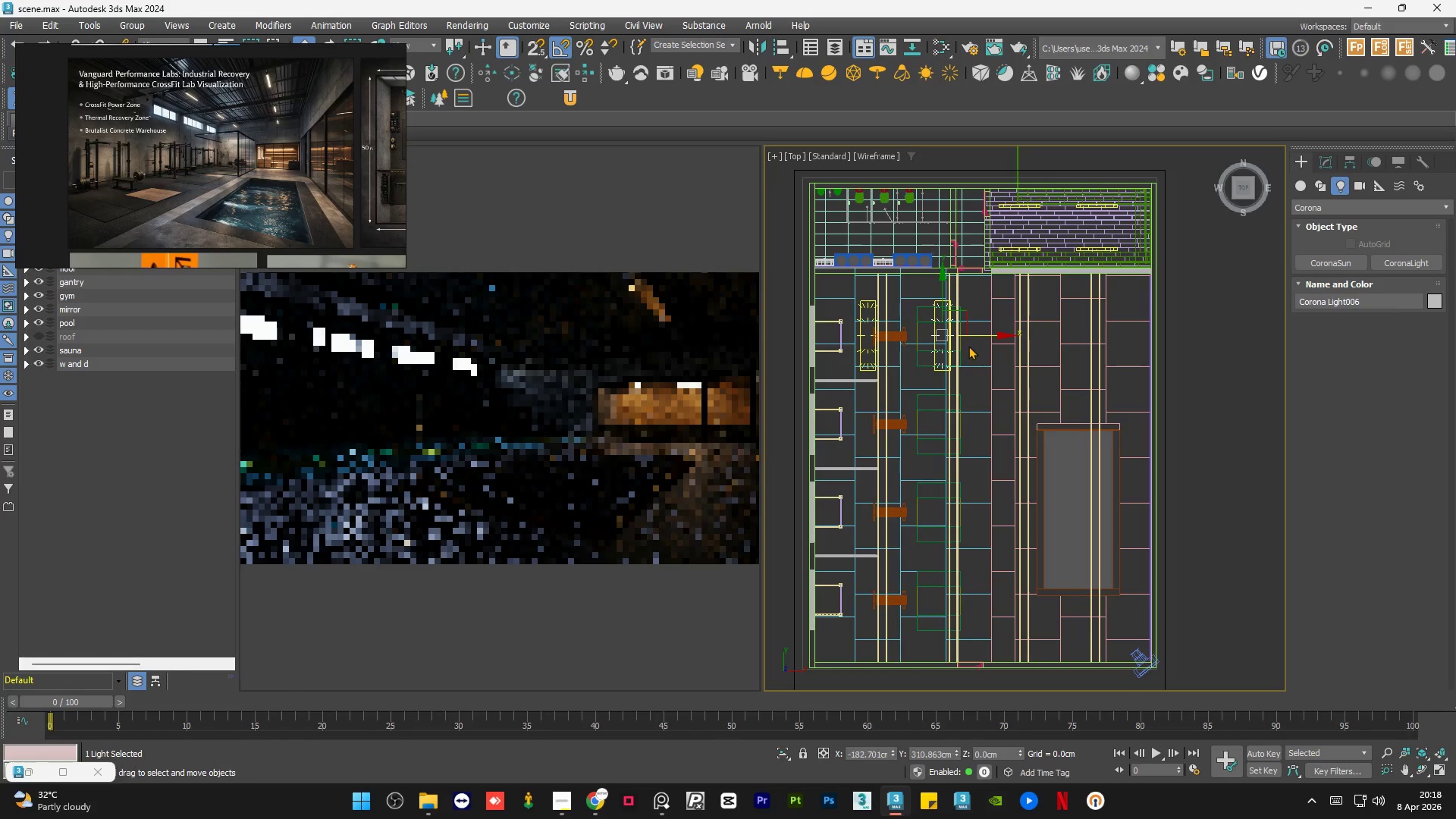 
key(Shift+ShiftLeft)
 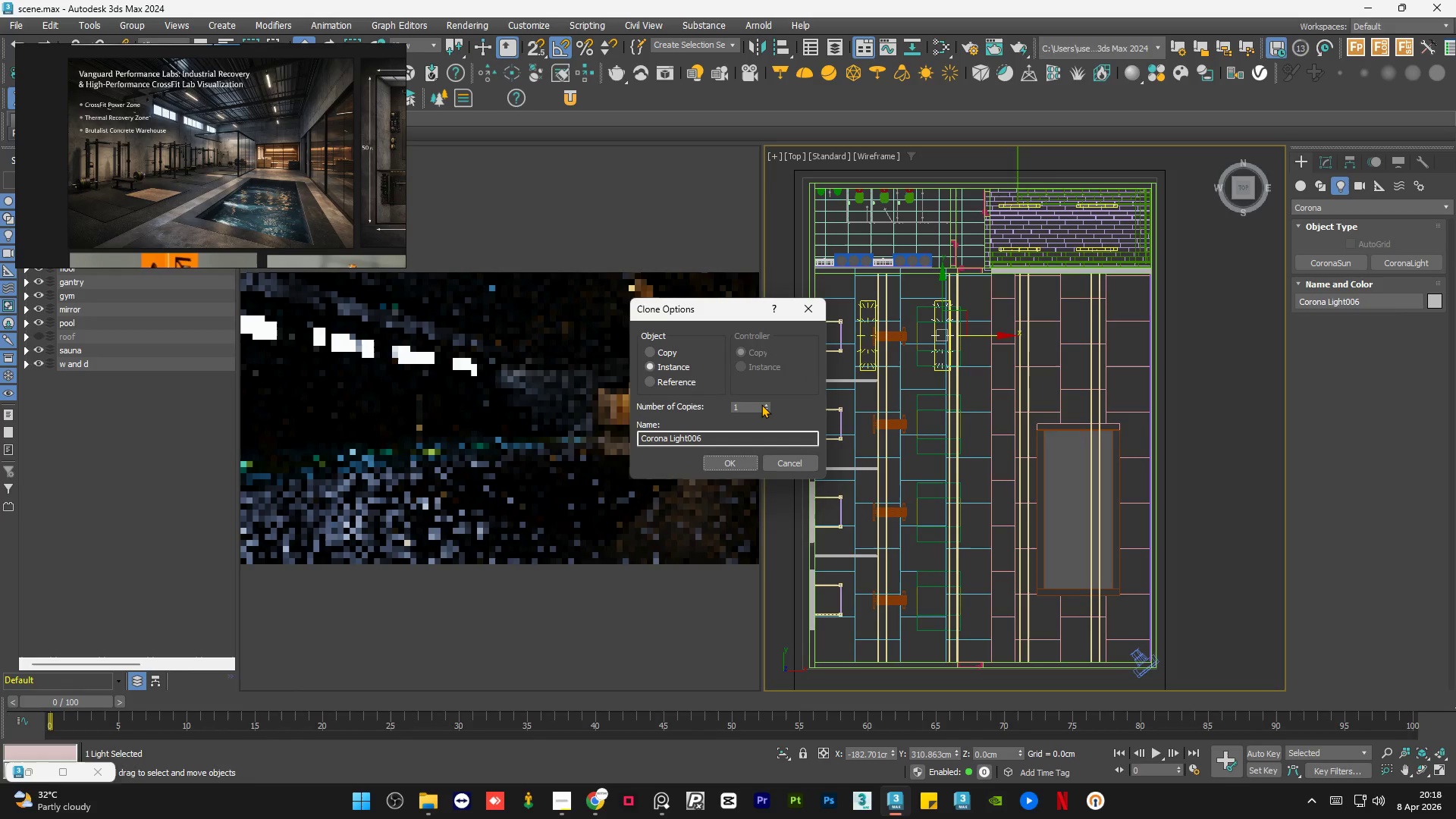 
double_click([763, 404])
 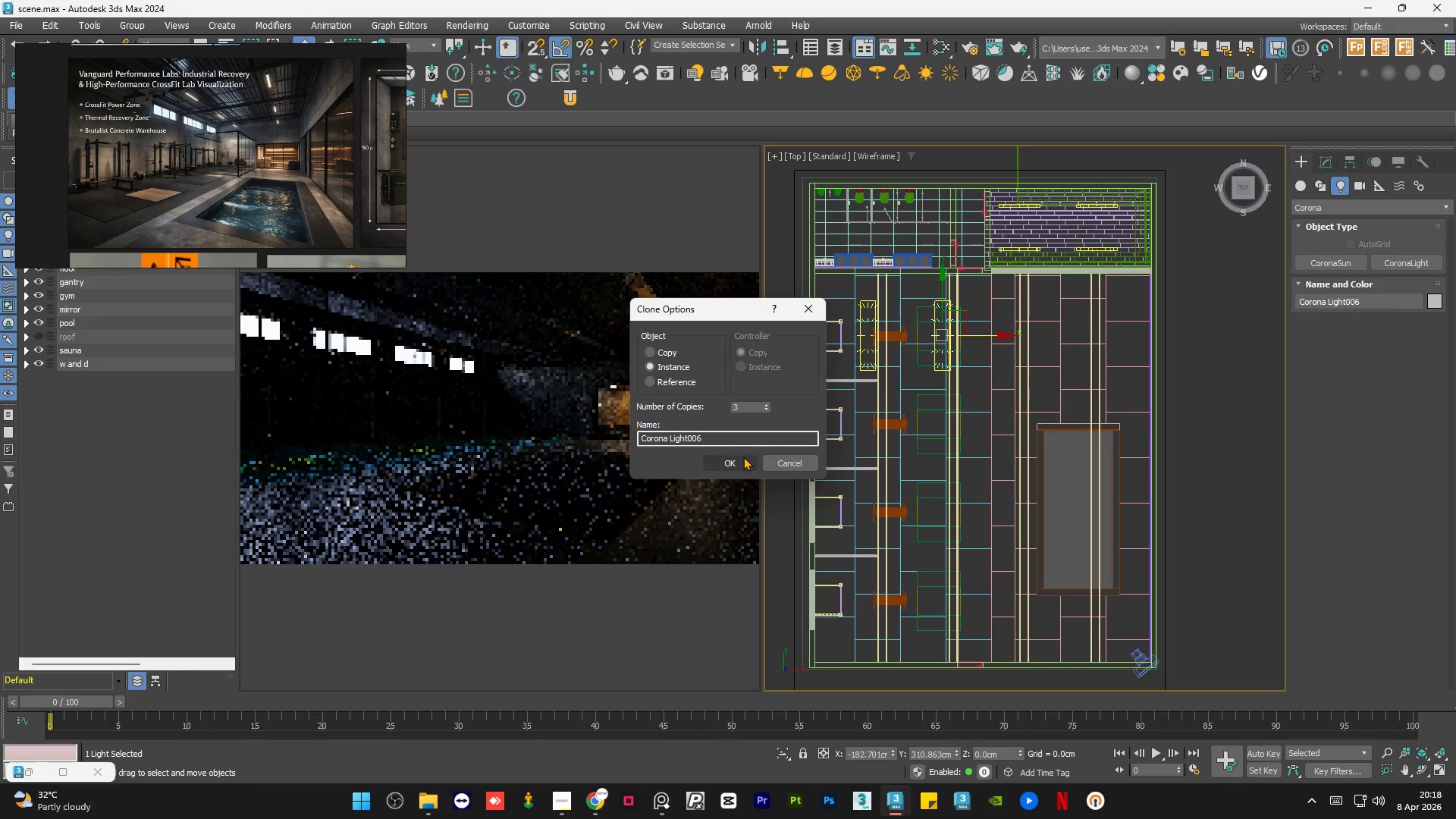 
left_click([742, 461])
 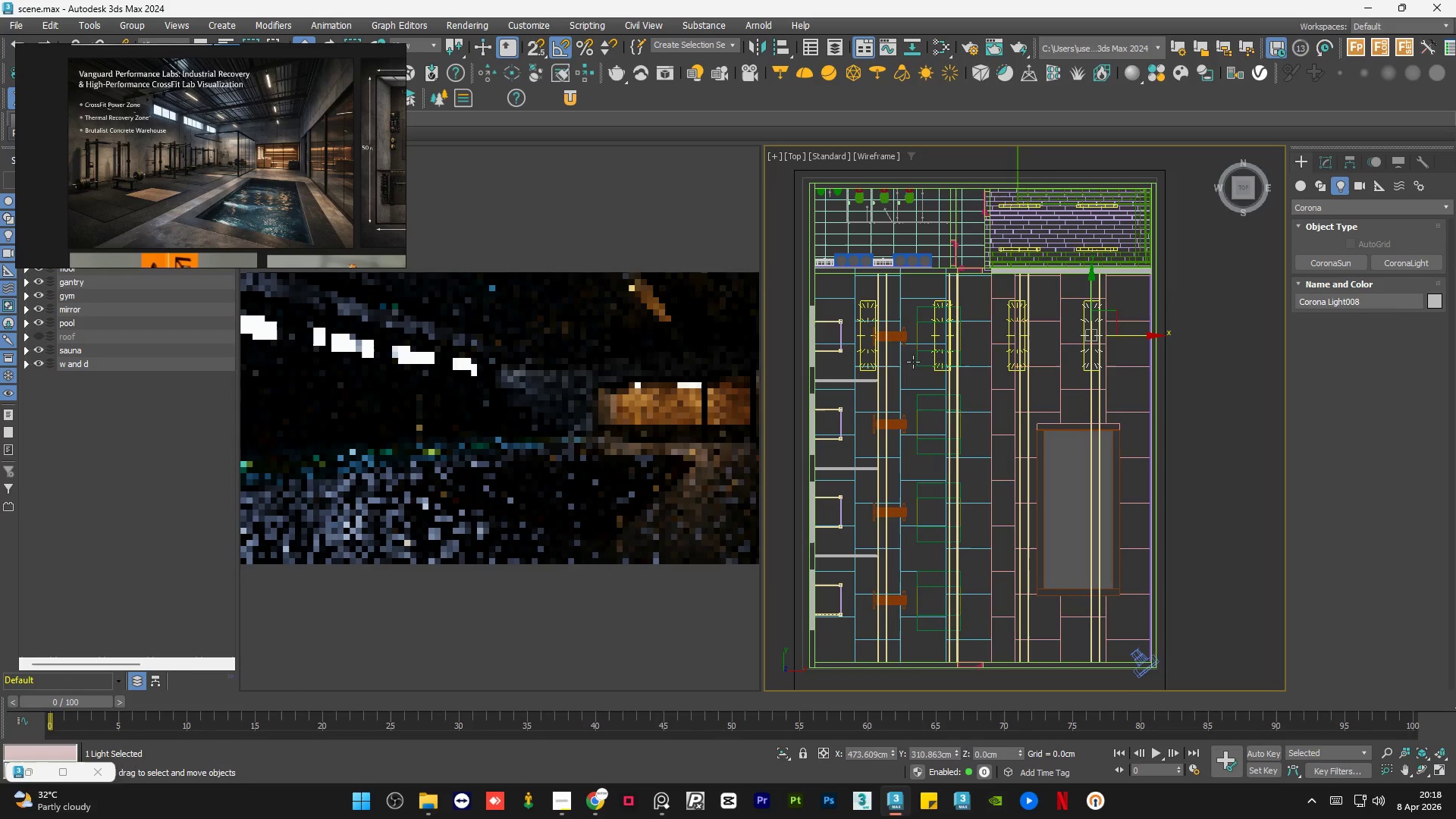 
hold_key(key=ControlLeft, duration=1.02)
left_click([934, 358])
 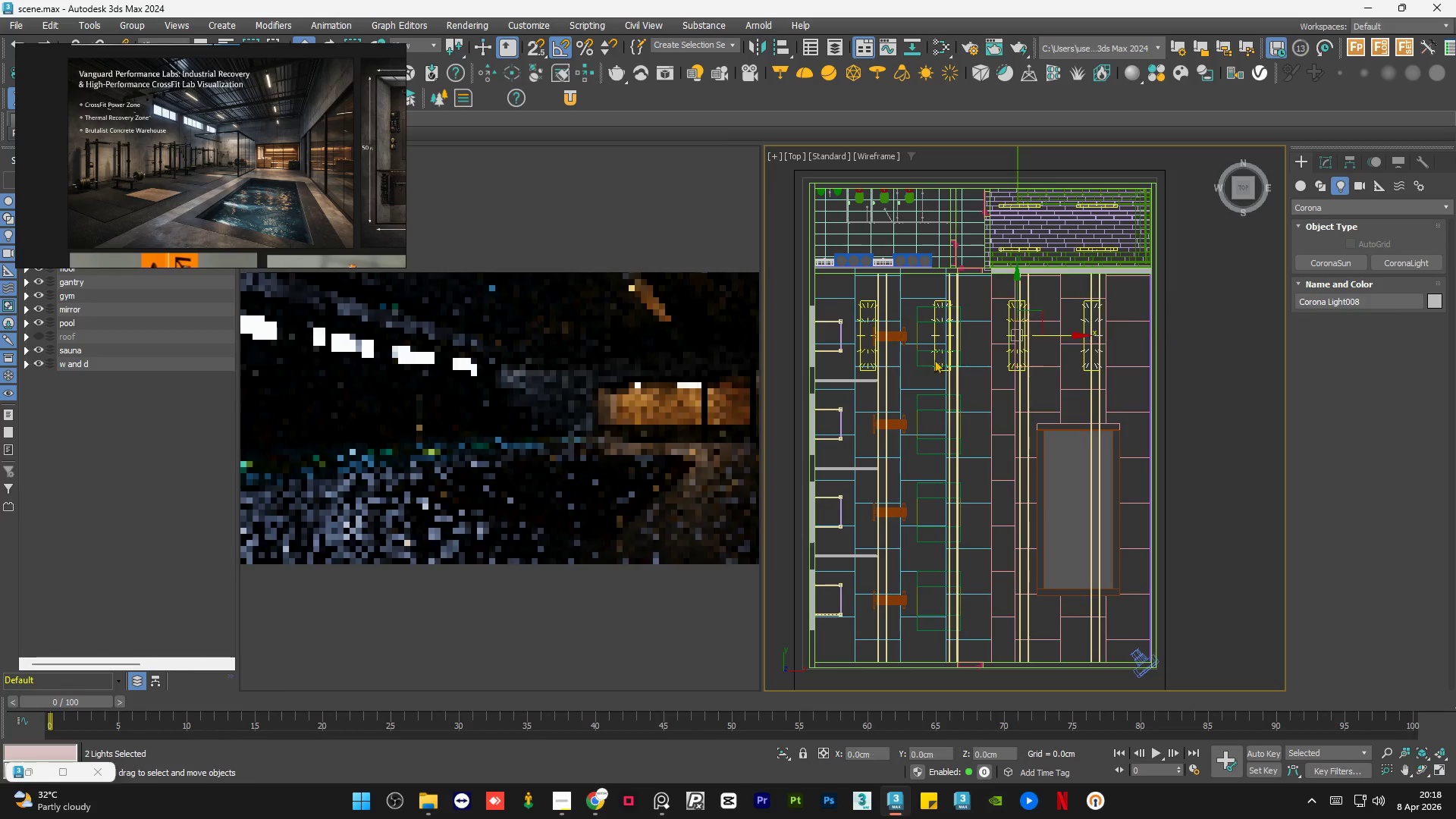 
key(Control+ControlLeft)
 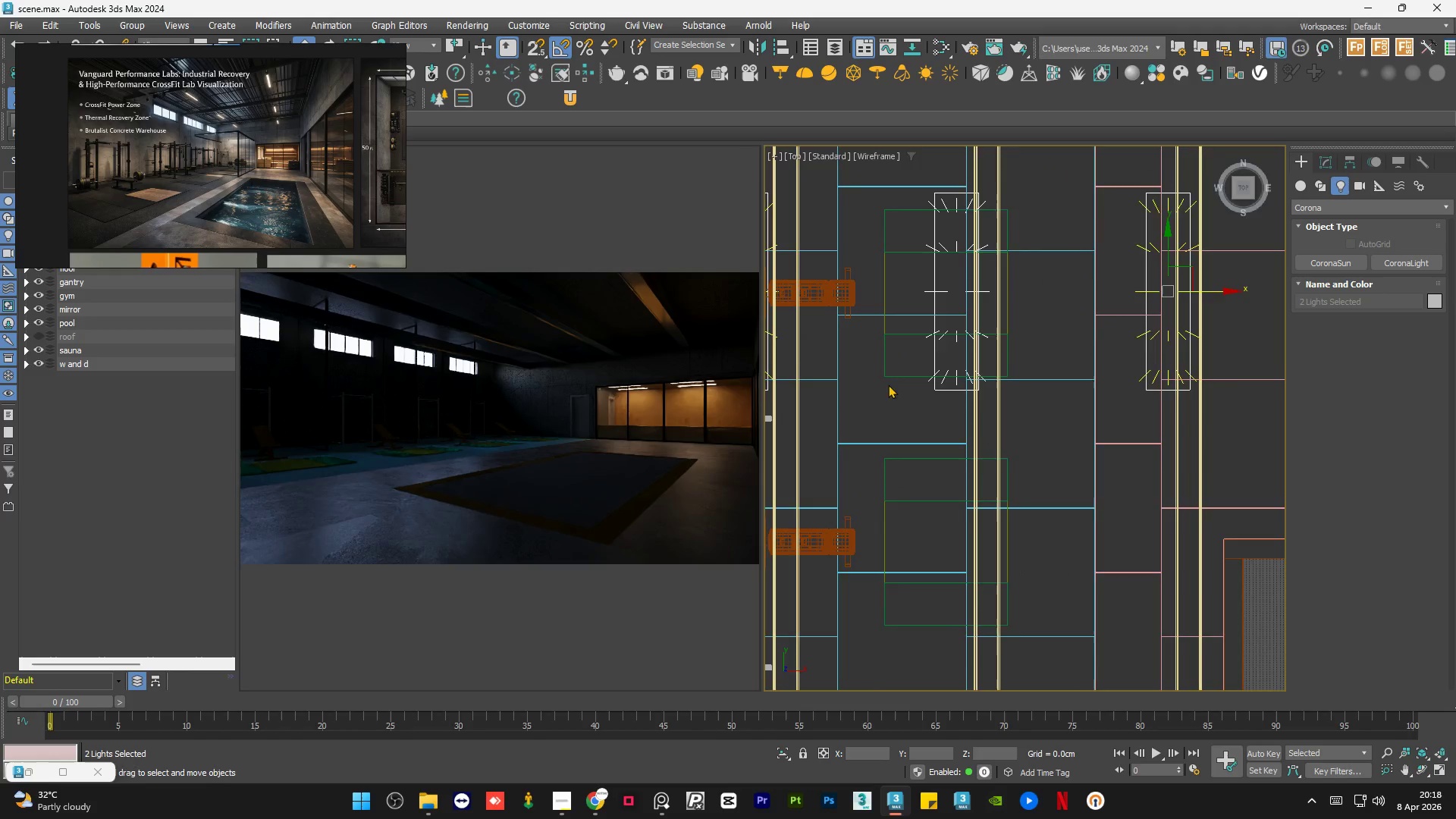 
scroll: coordinate [934, 359], scroll_direction: up, amount: 3.0
 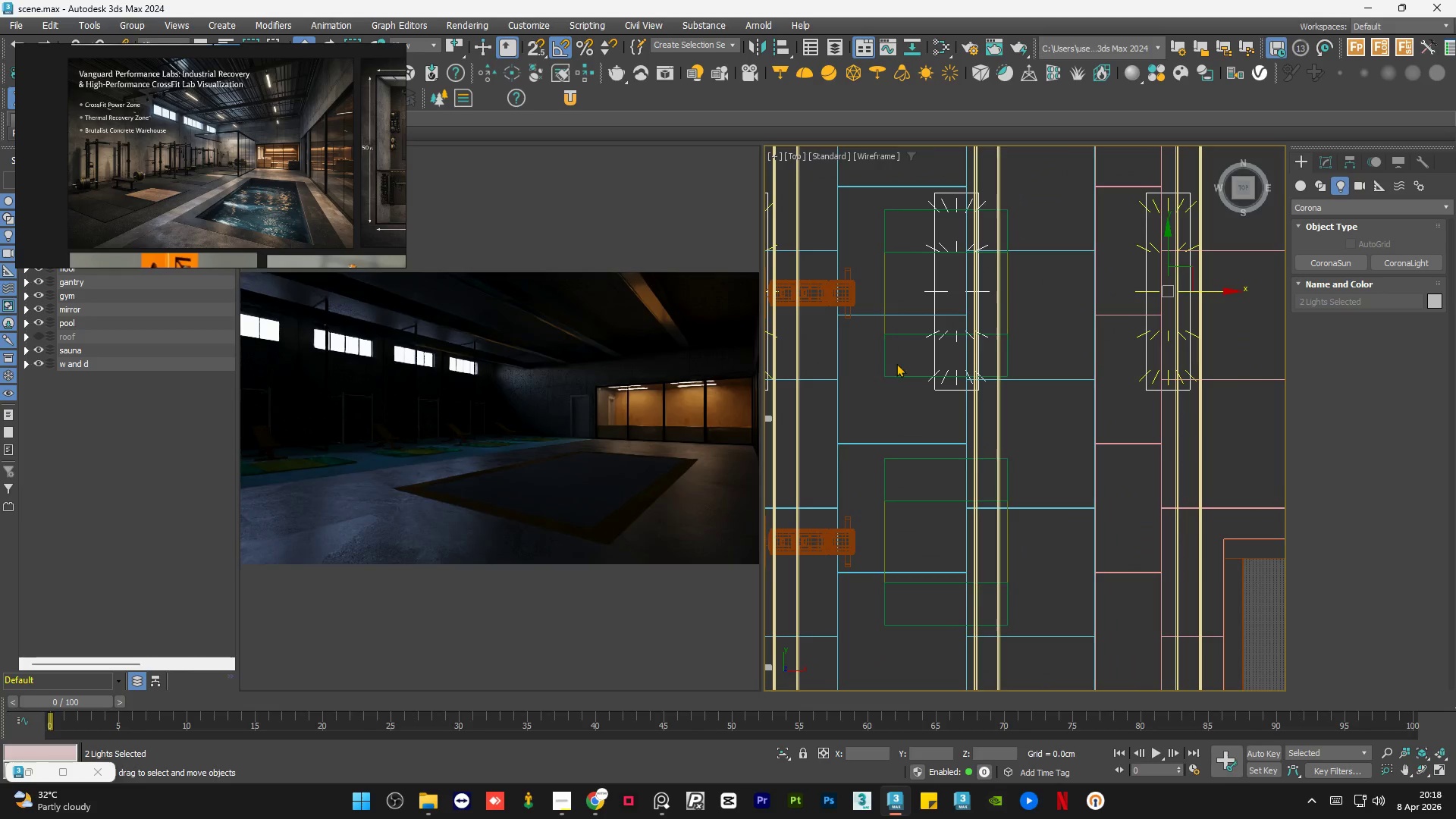 
hold_key(key=ControlLeft, duration=1.2)
 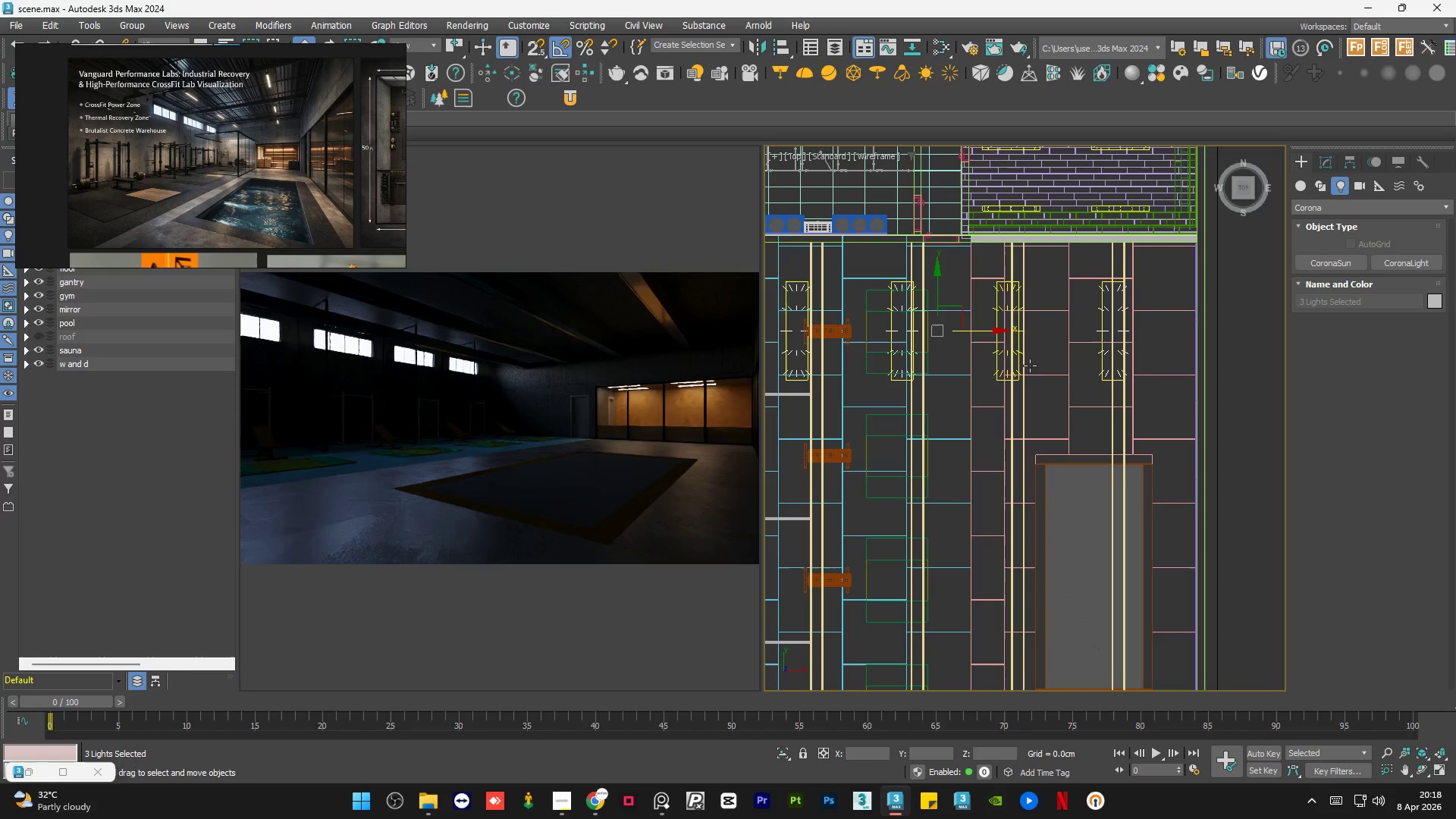 
scroll: coordinate [920, 391], scroll_direction: down, amount: 1.0
 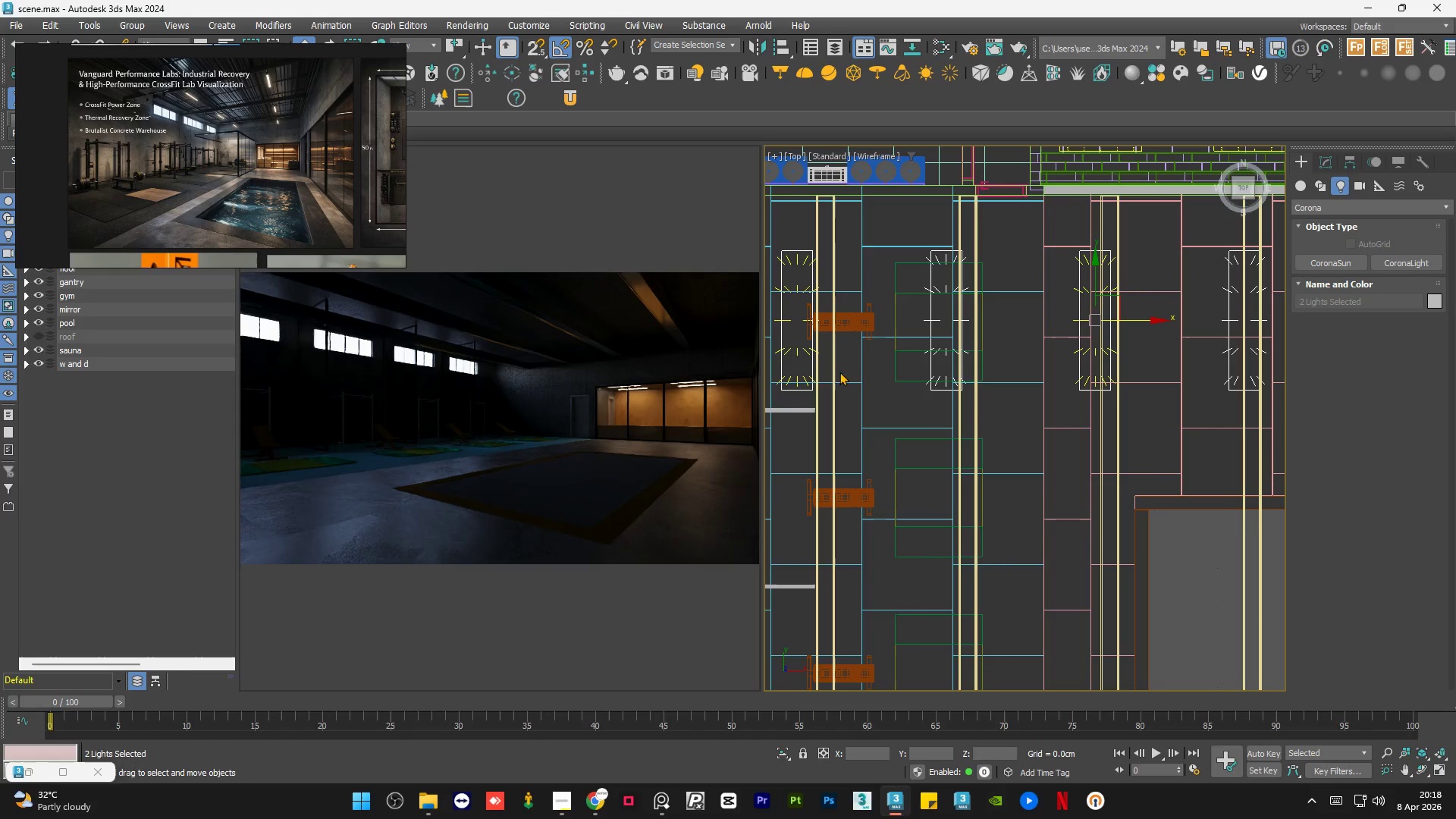 
left_click([795, 355])
 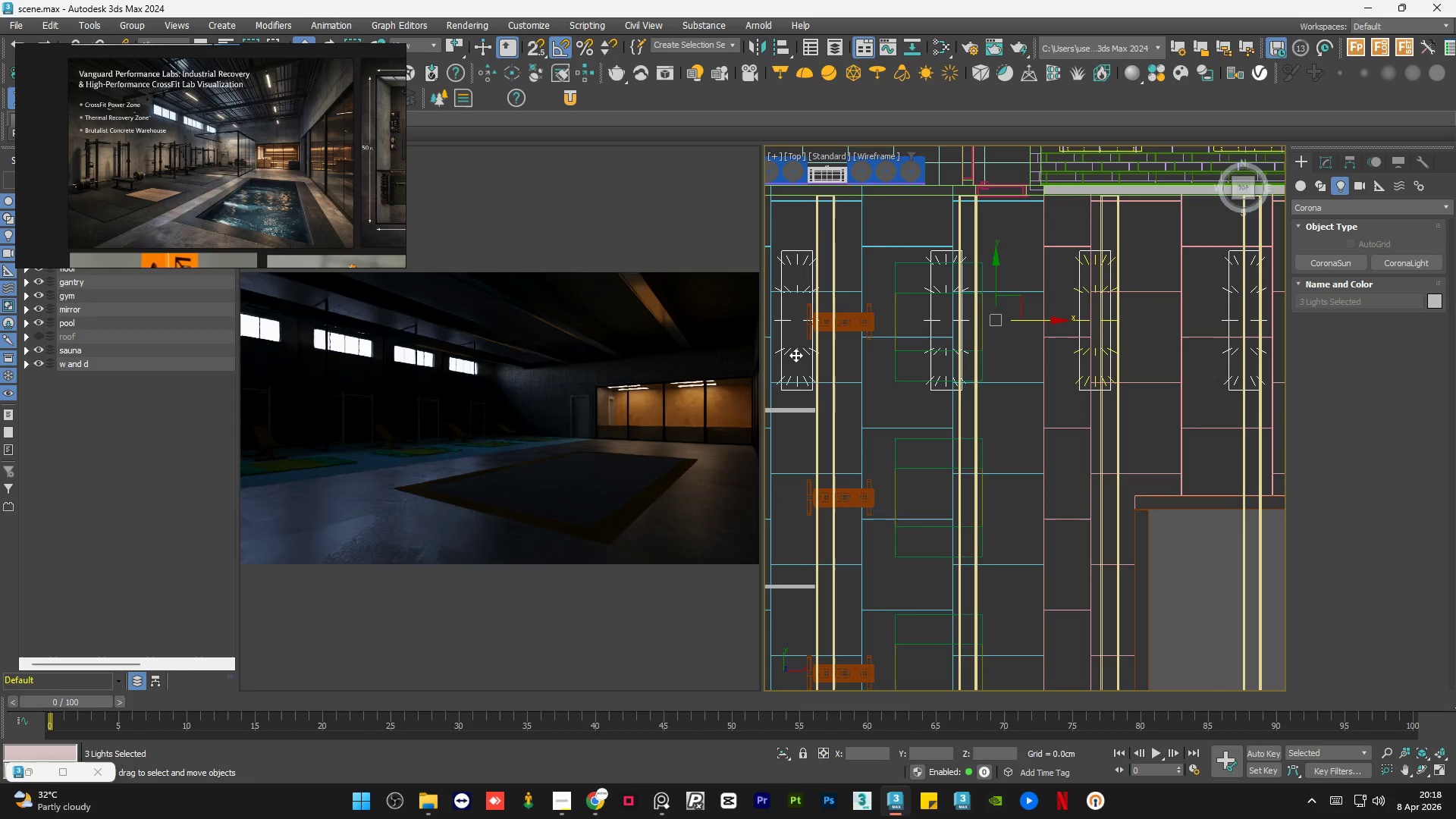 
scroll: coordinate [795, 355], scroll_direction: down, amount: 1.0
 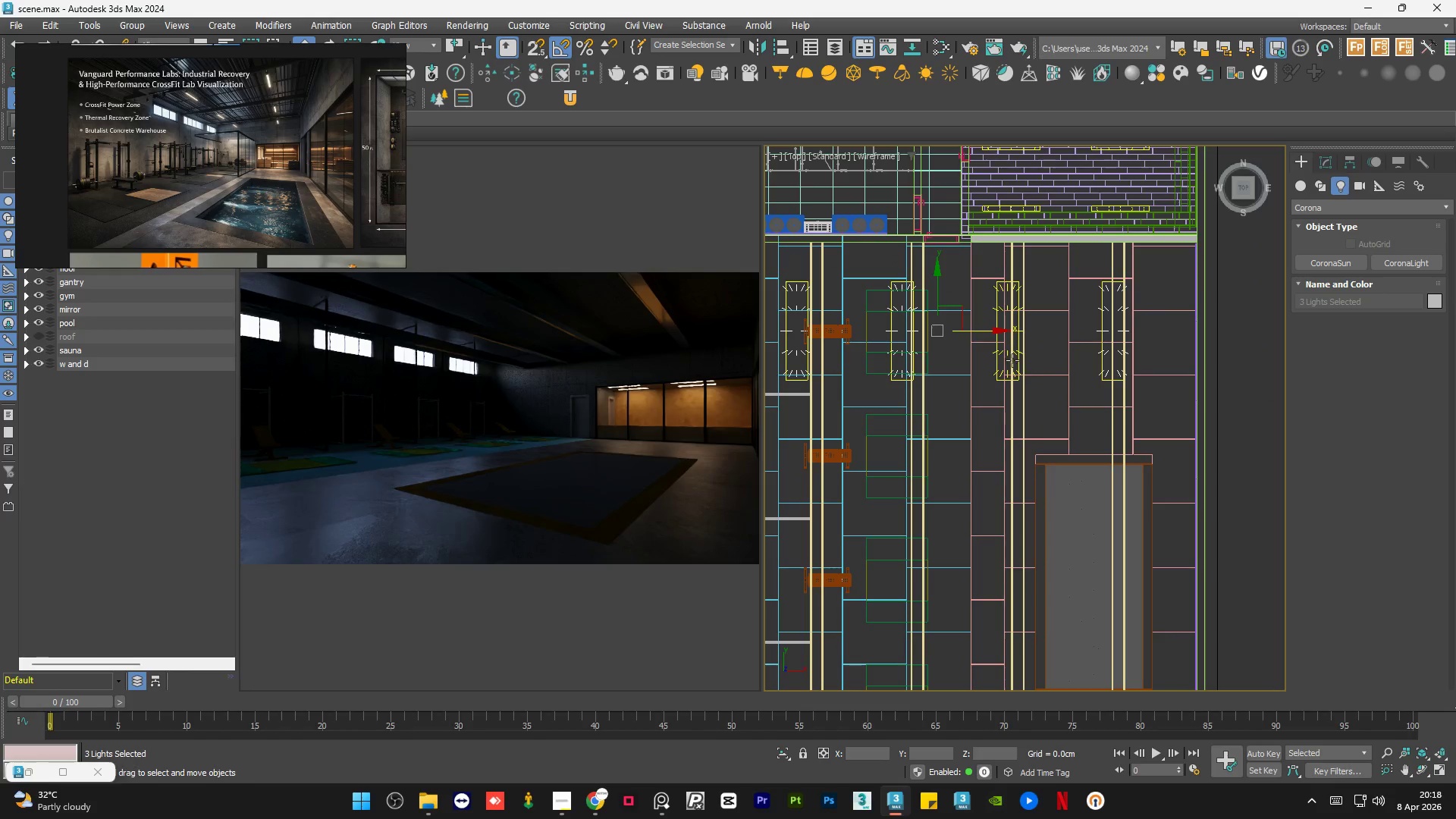 
hold_key(key=ControlLeft, duration=1.12)
left_click([998, 351])
 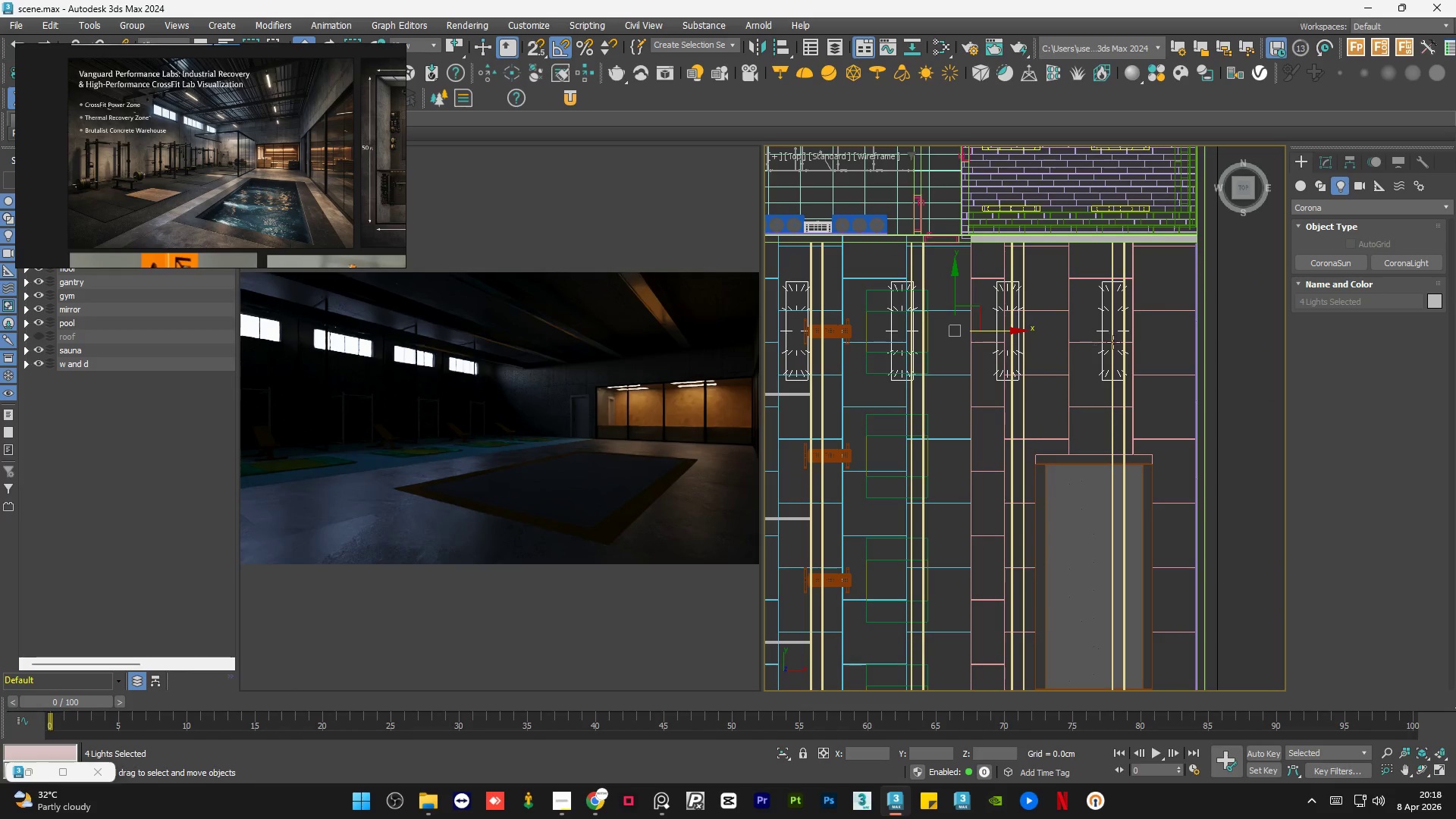 
scroll: coordinate [1114, 342], scroll_direction: down, amount: 1.0
 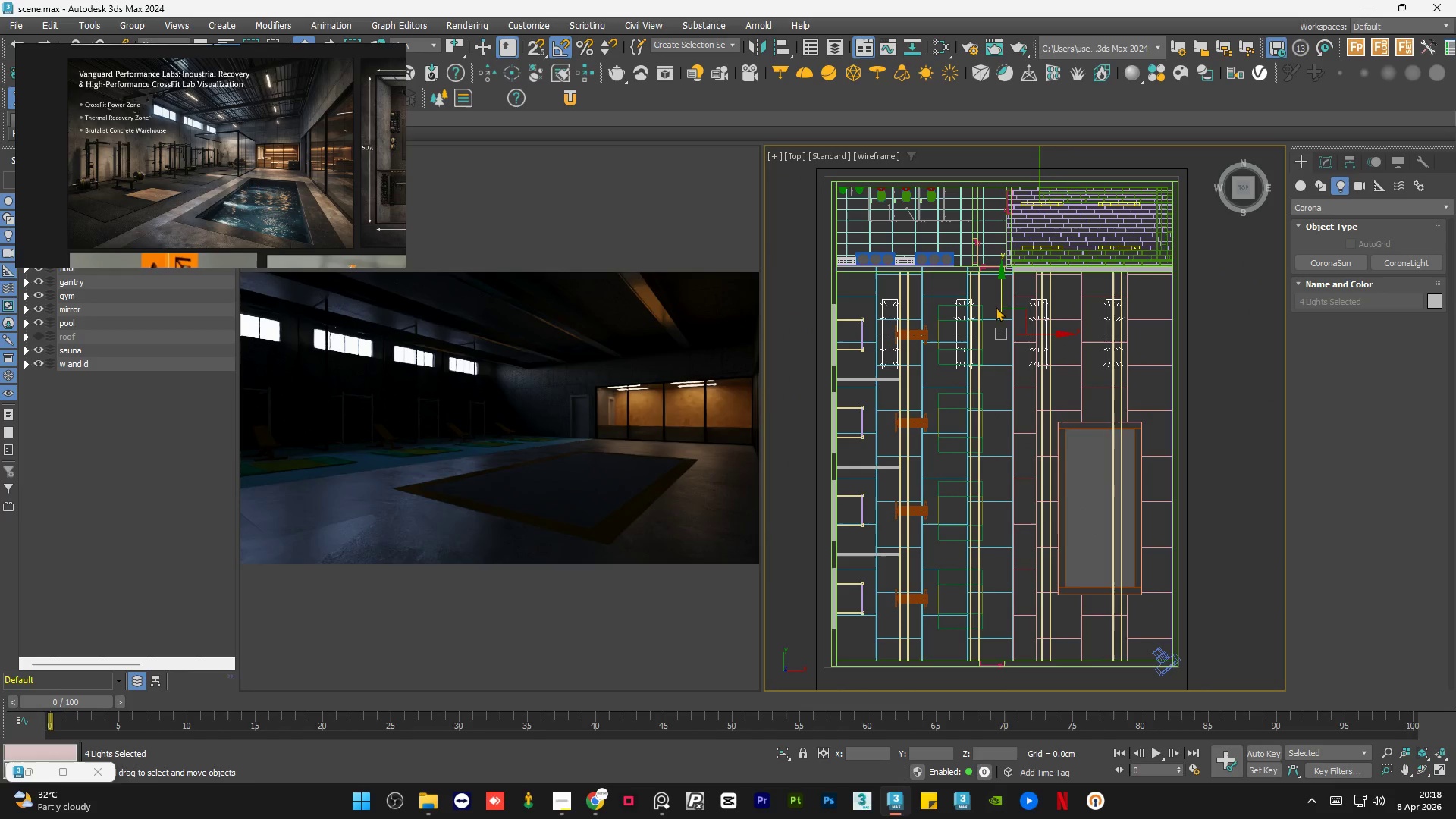 
hold_key(key=ShiftLeft, duration=1.5)
left_click_drag(start_coordinate=[1002, 291], to_coordinate=[1012, 414])
 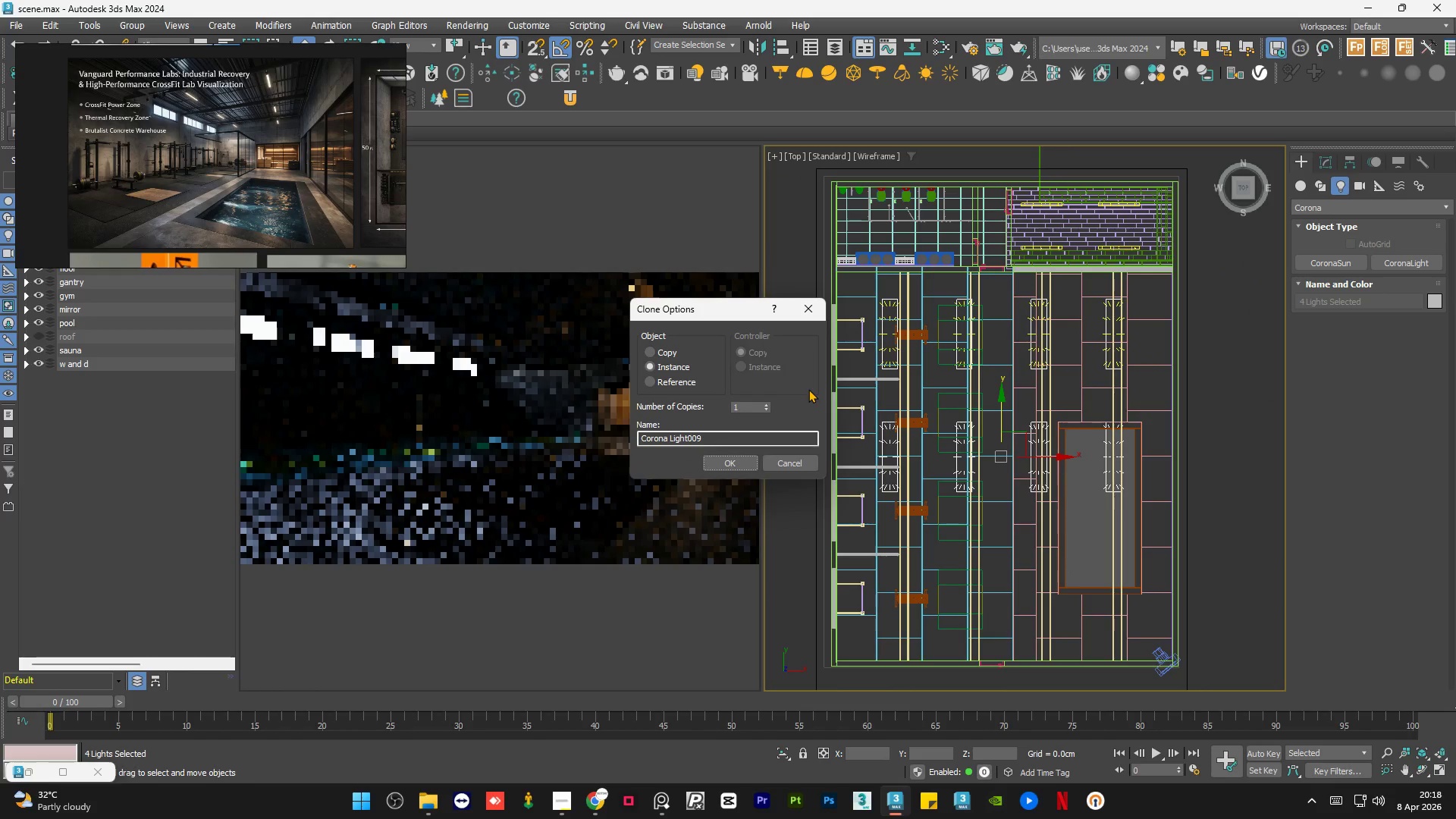 
hold_key(key=ShiftLeft, duration=0.98)
 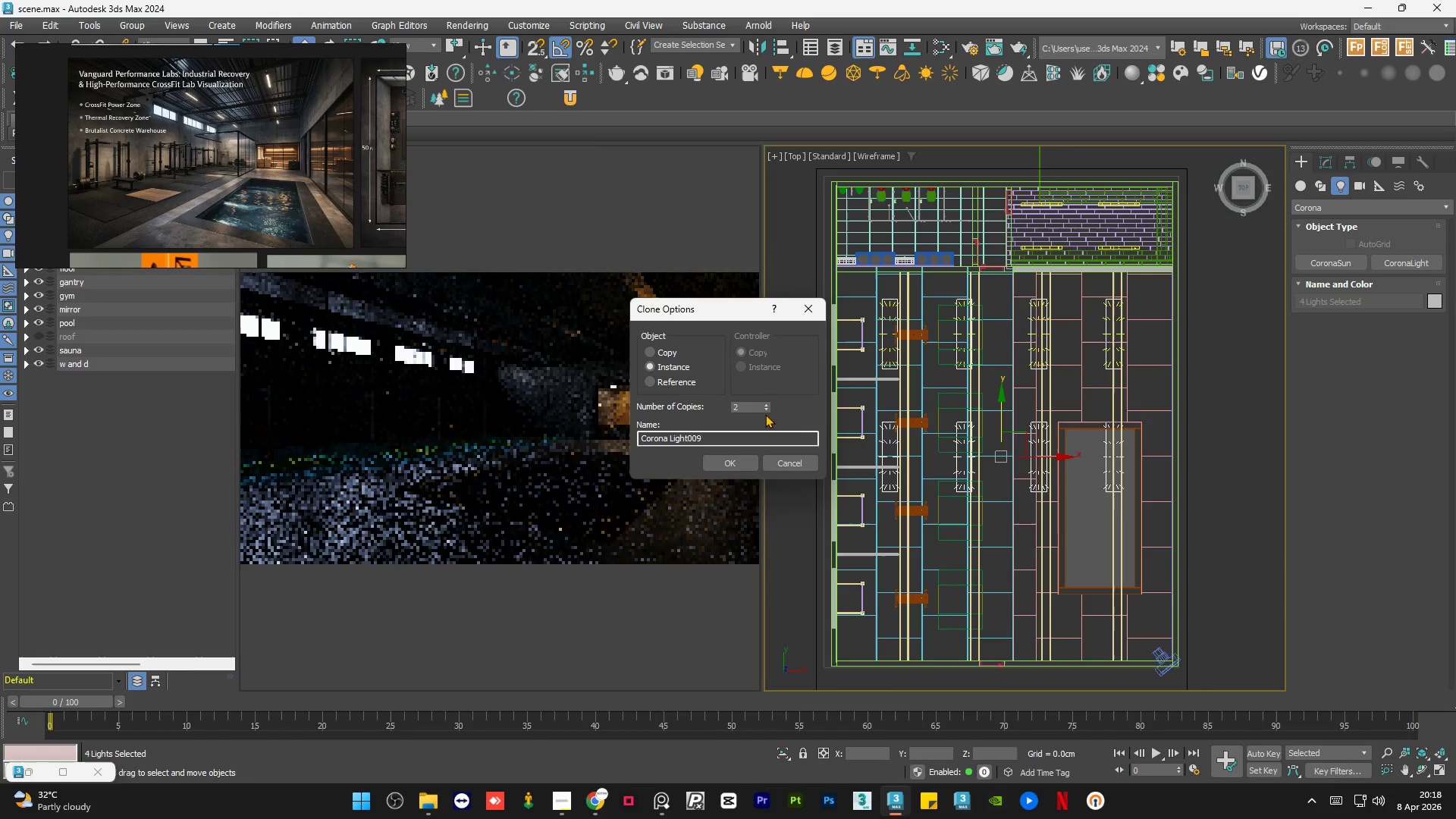 
left_click([750, 462])
 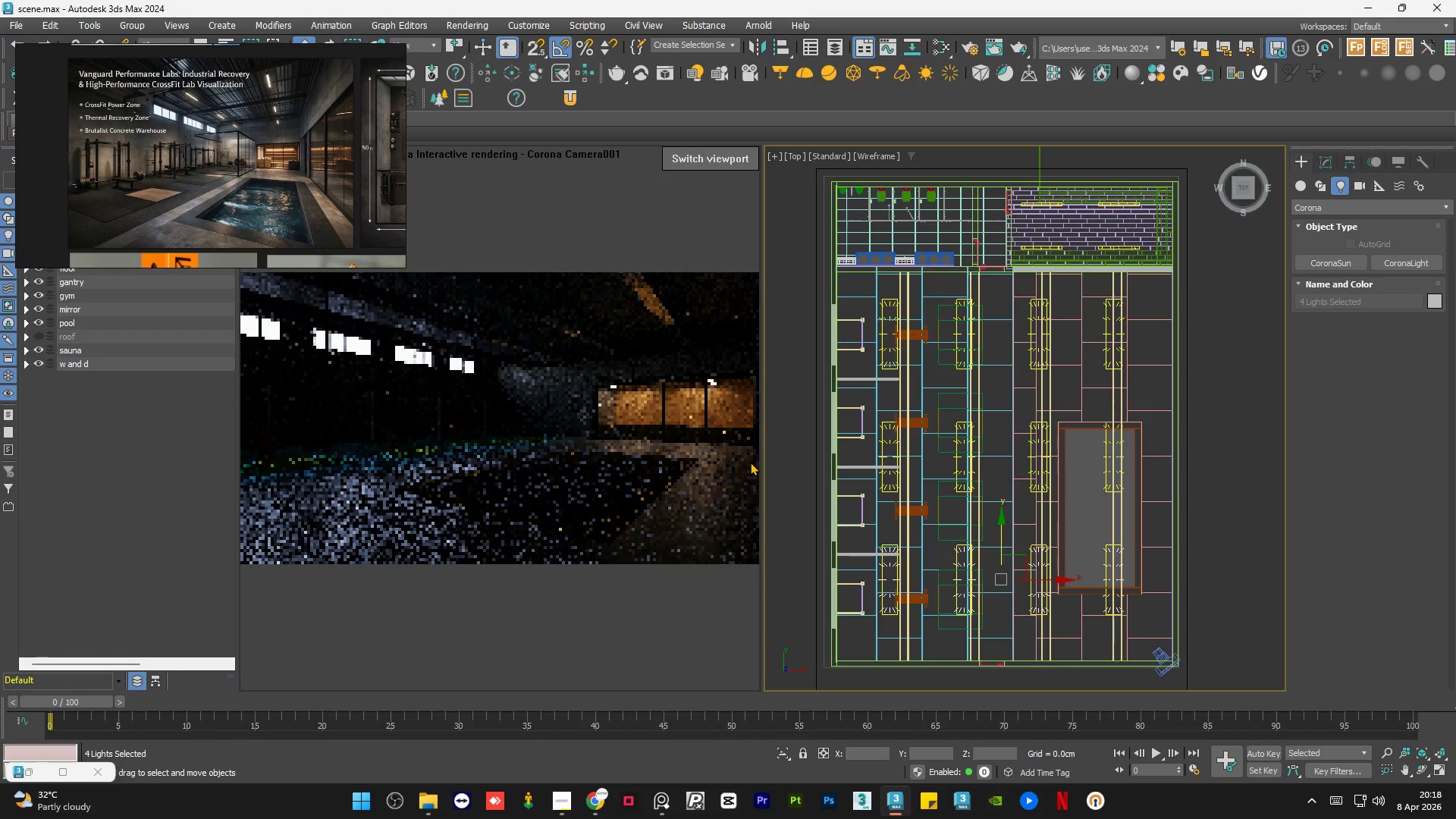 
scroll: coordinate [1093, 431], scroll_direction: down, amount: 1.0
 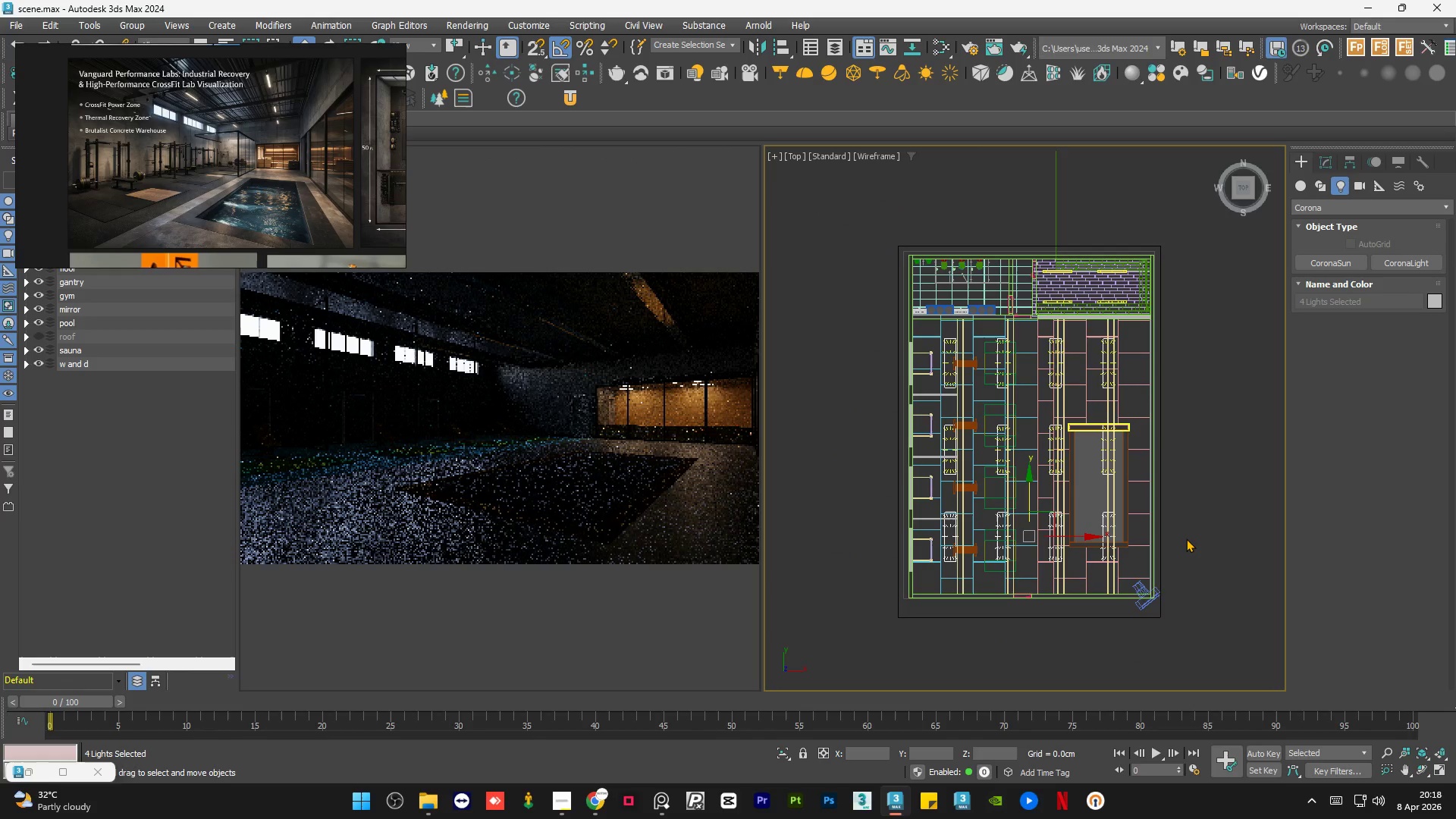 
left_click([1186, 538])
 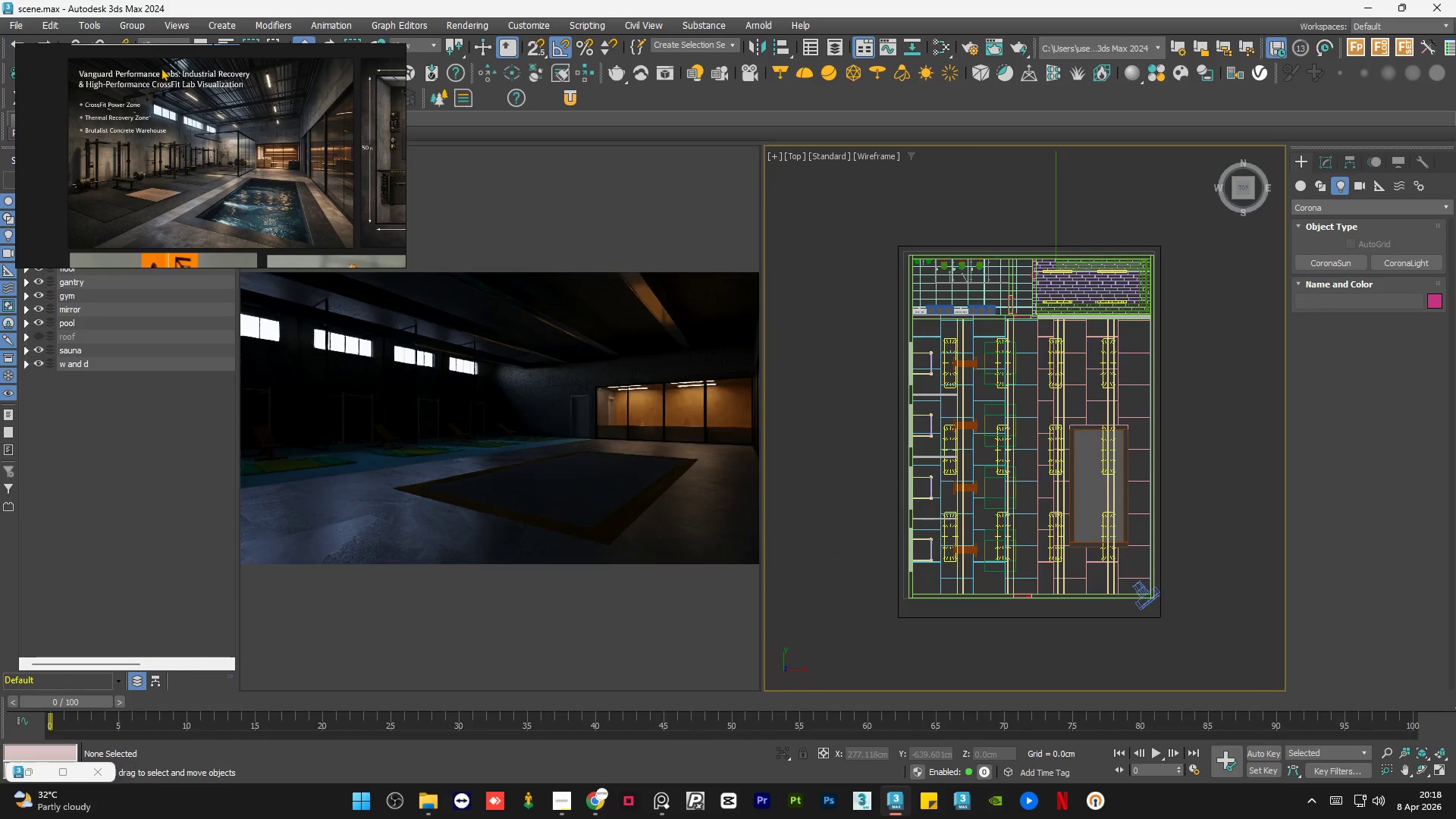 
left_click_drag(start_coordinate=[167, 56], to_coordinate=[166, 64])
 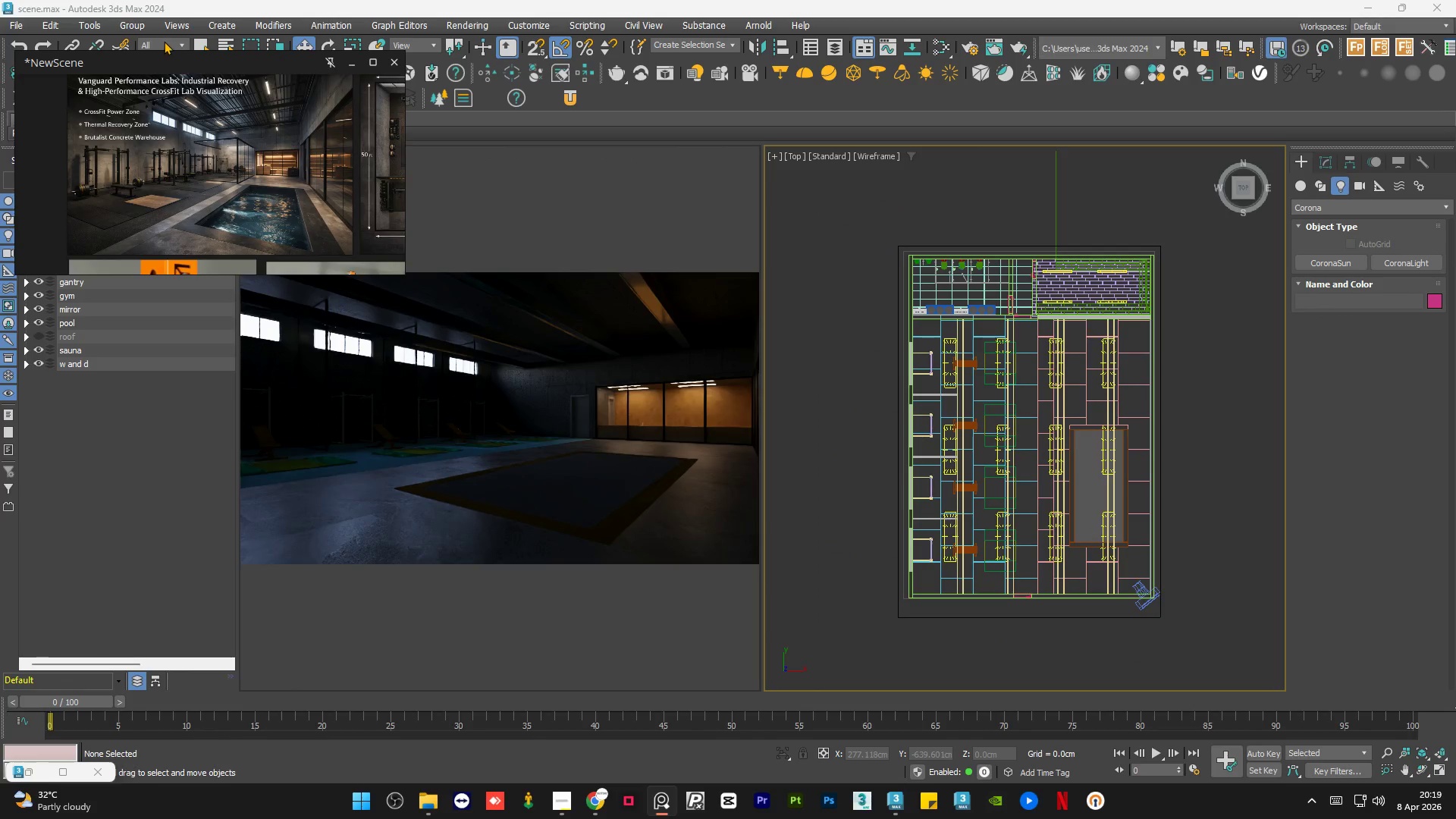 
left_click([164, 41])